 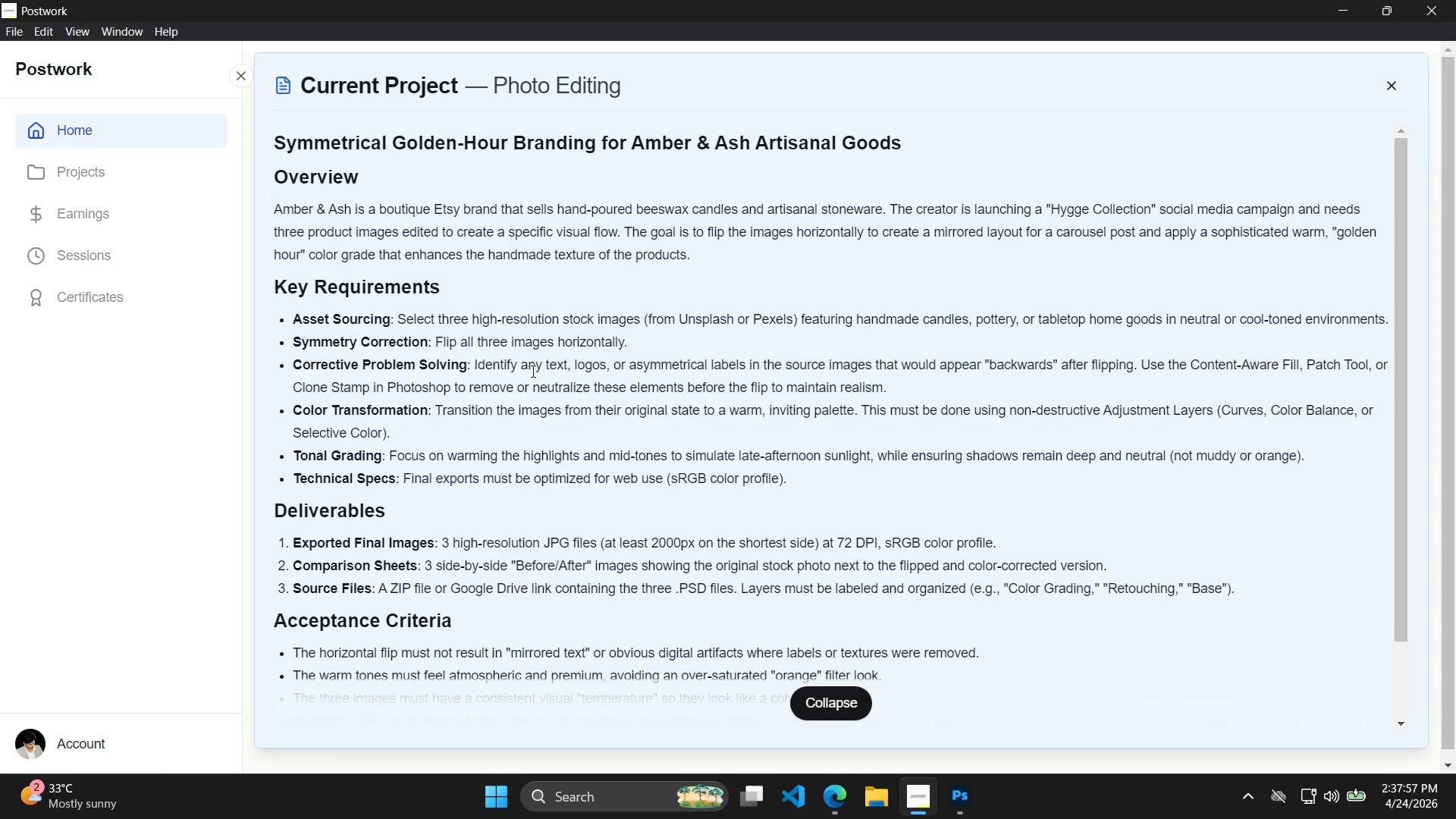 
scroll: coordinate [570, 337], scroll_direction: up, amount: 7.0
 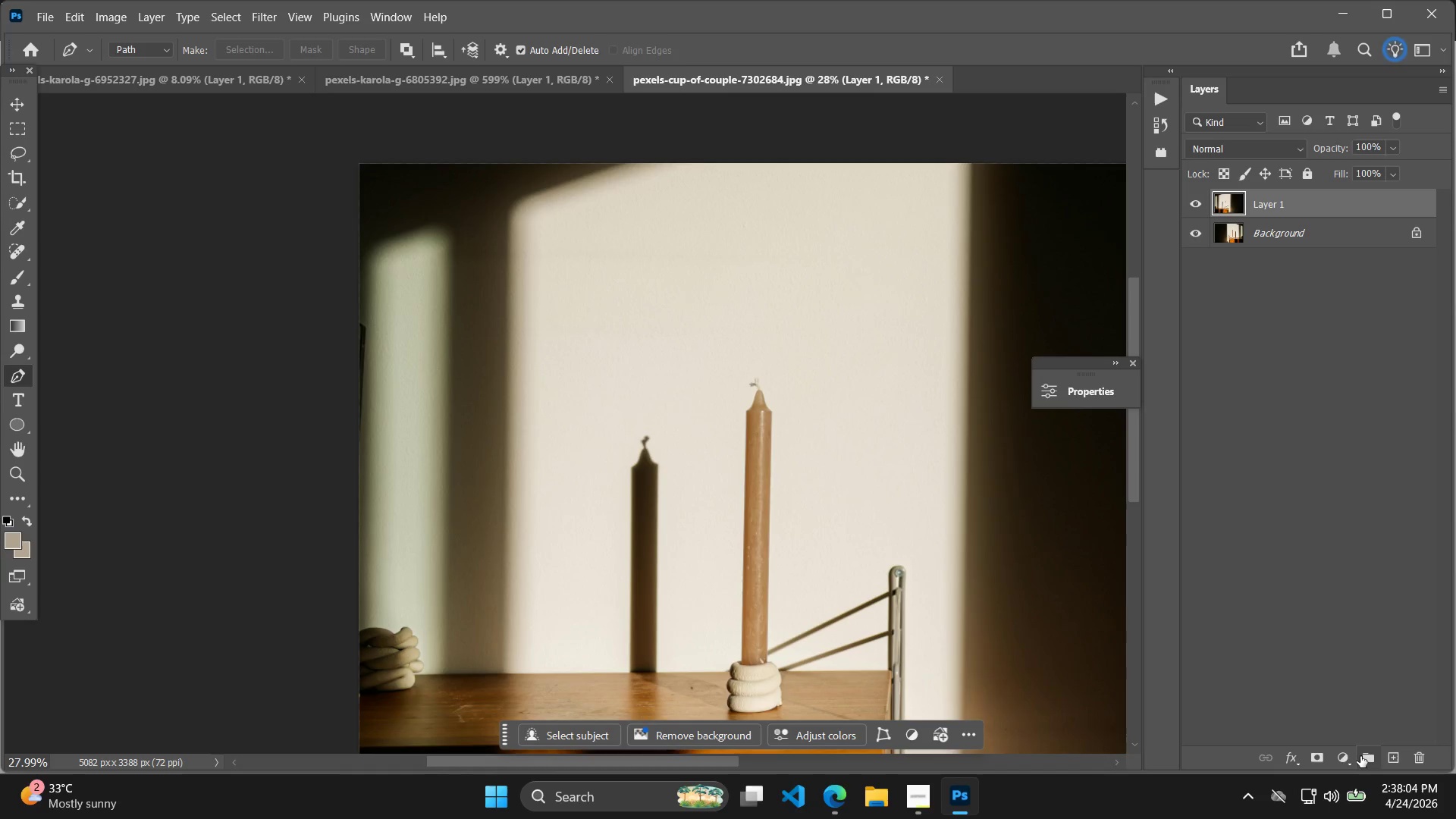 
left_click([1350, 765])
 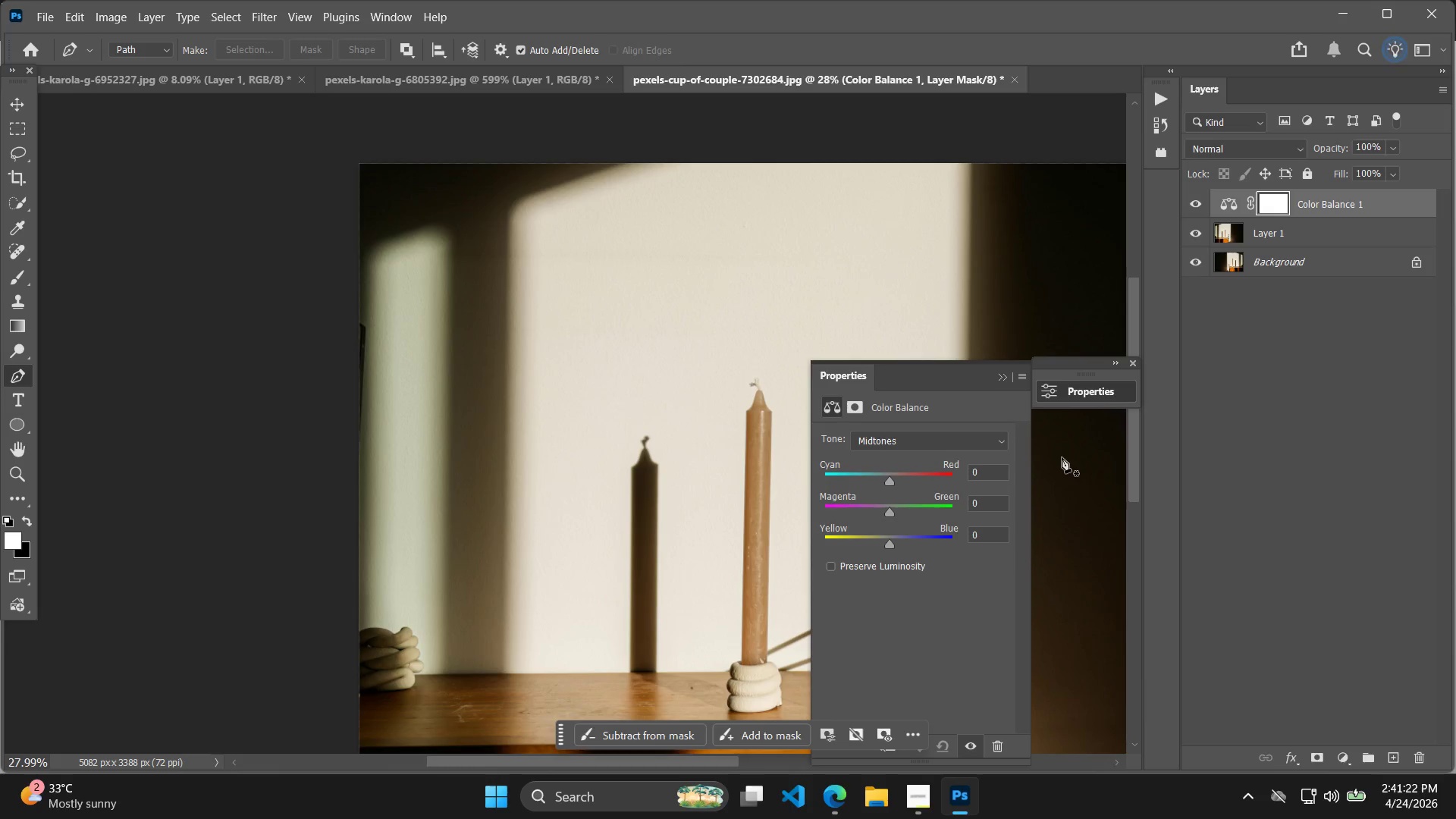 
wait(202.23)
 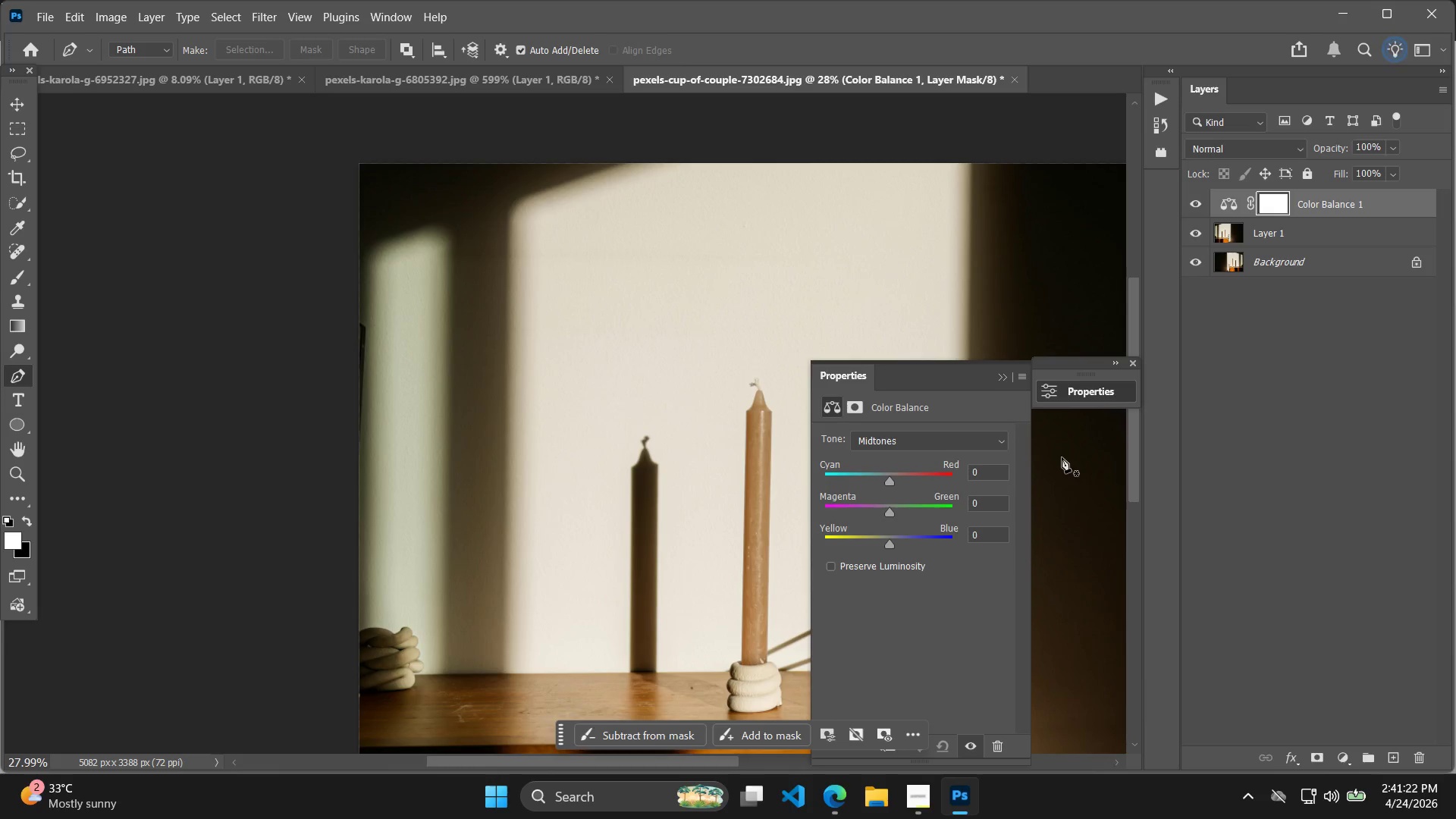 
key(ArrowDown)
 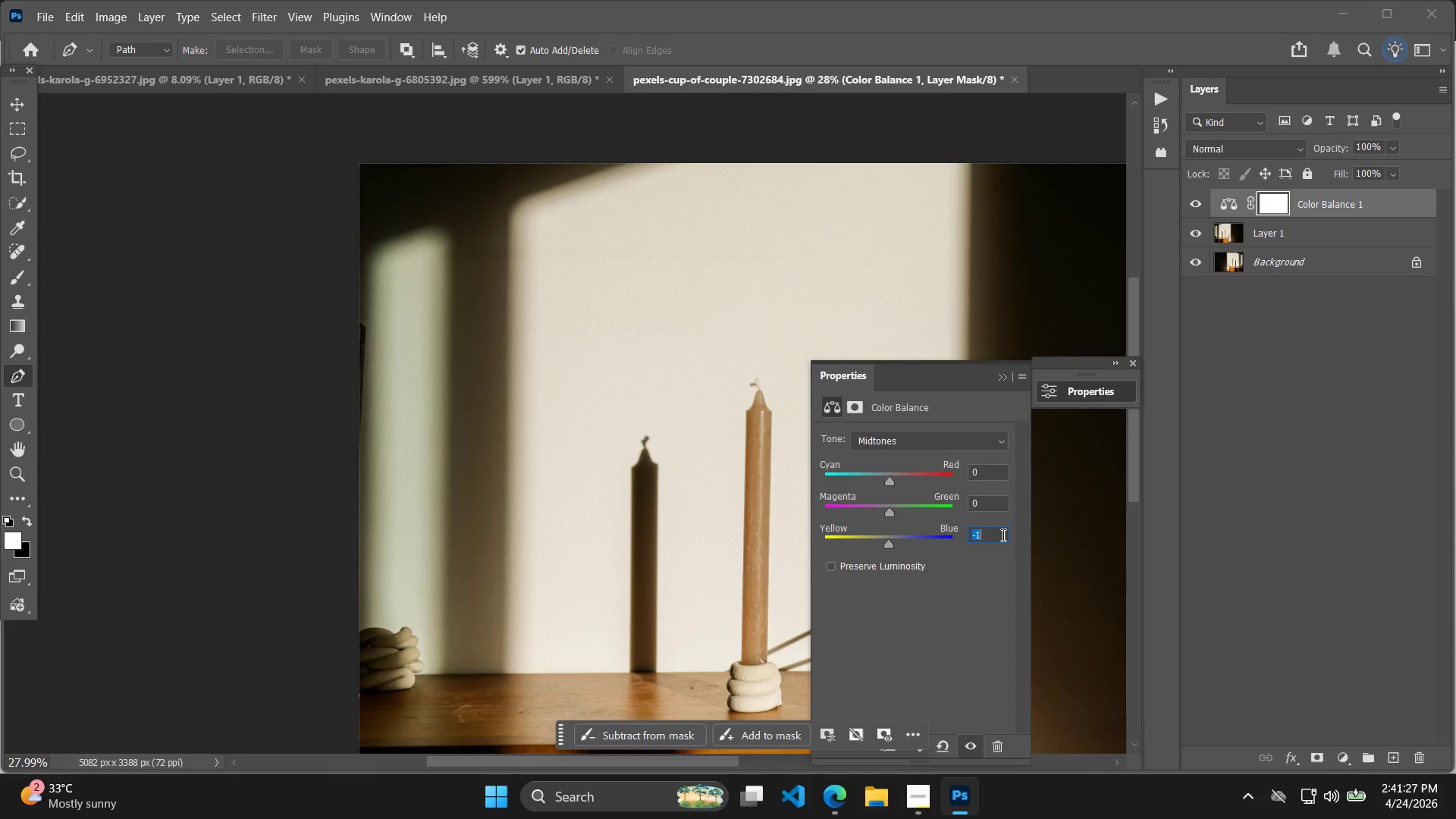 
key(ArrowDown)
 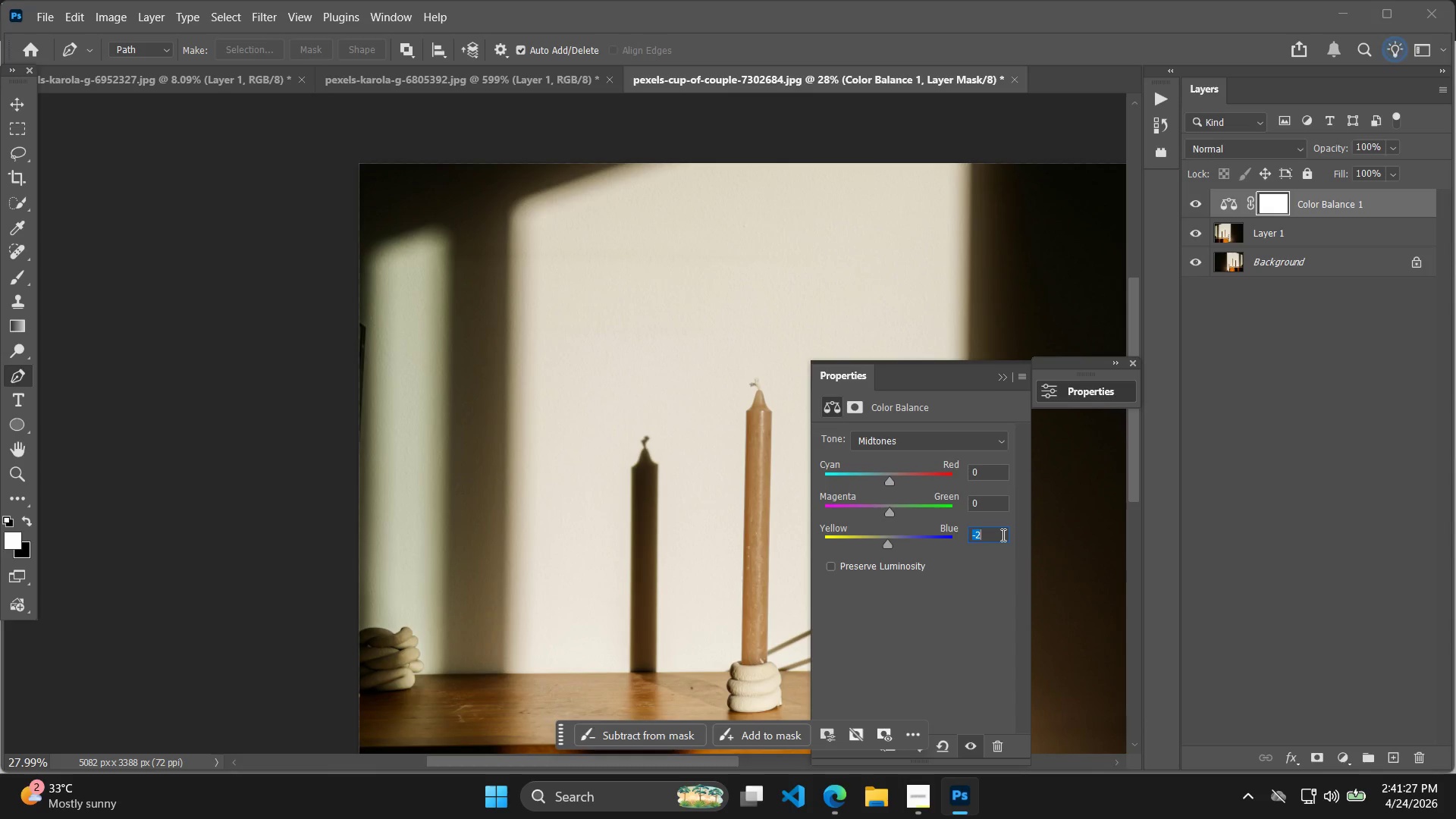 
key(ArrowDown)
 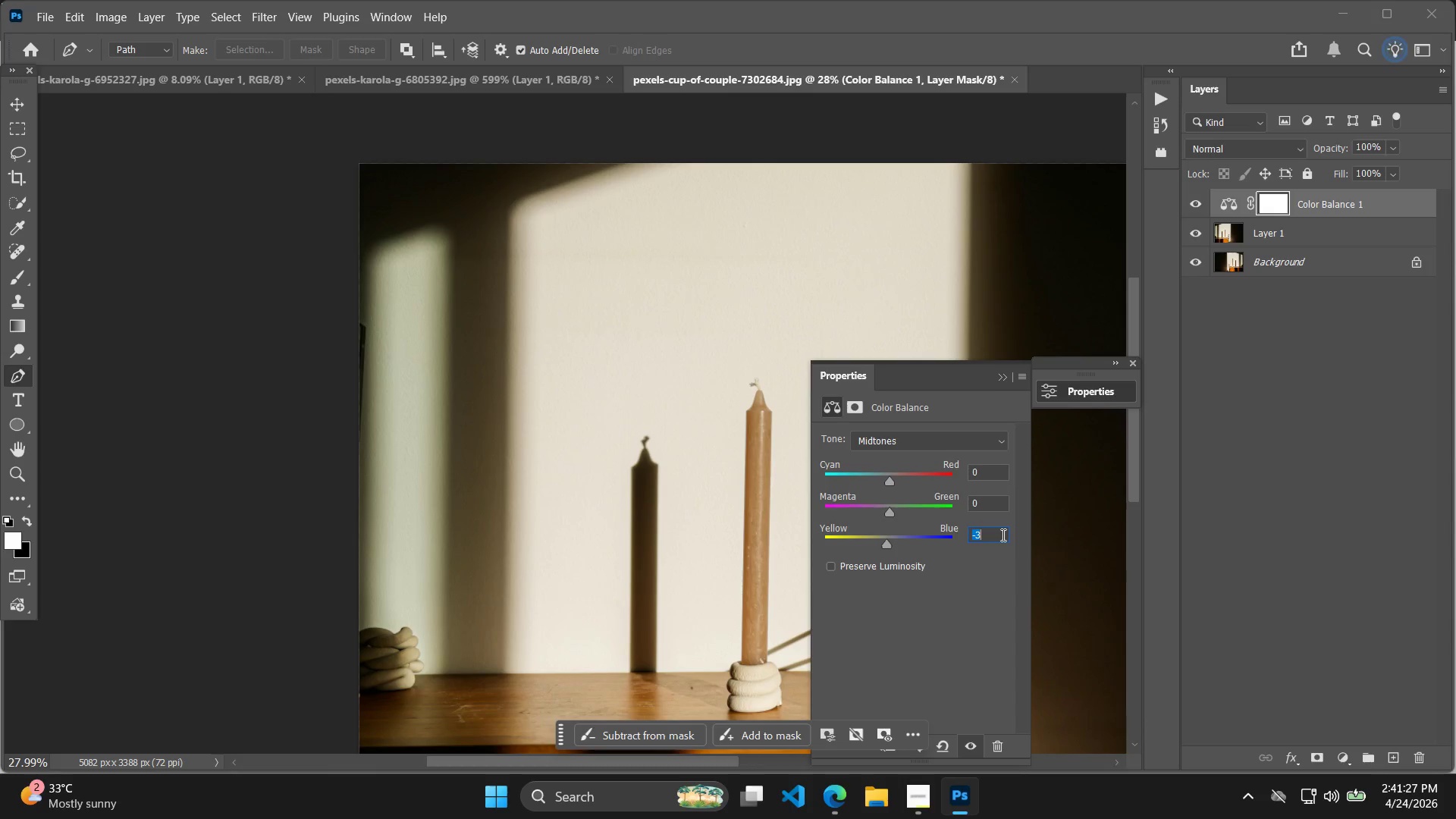 
hold_key(key=ArrowDown, duration=1.23)
 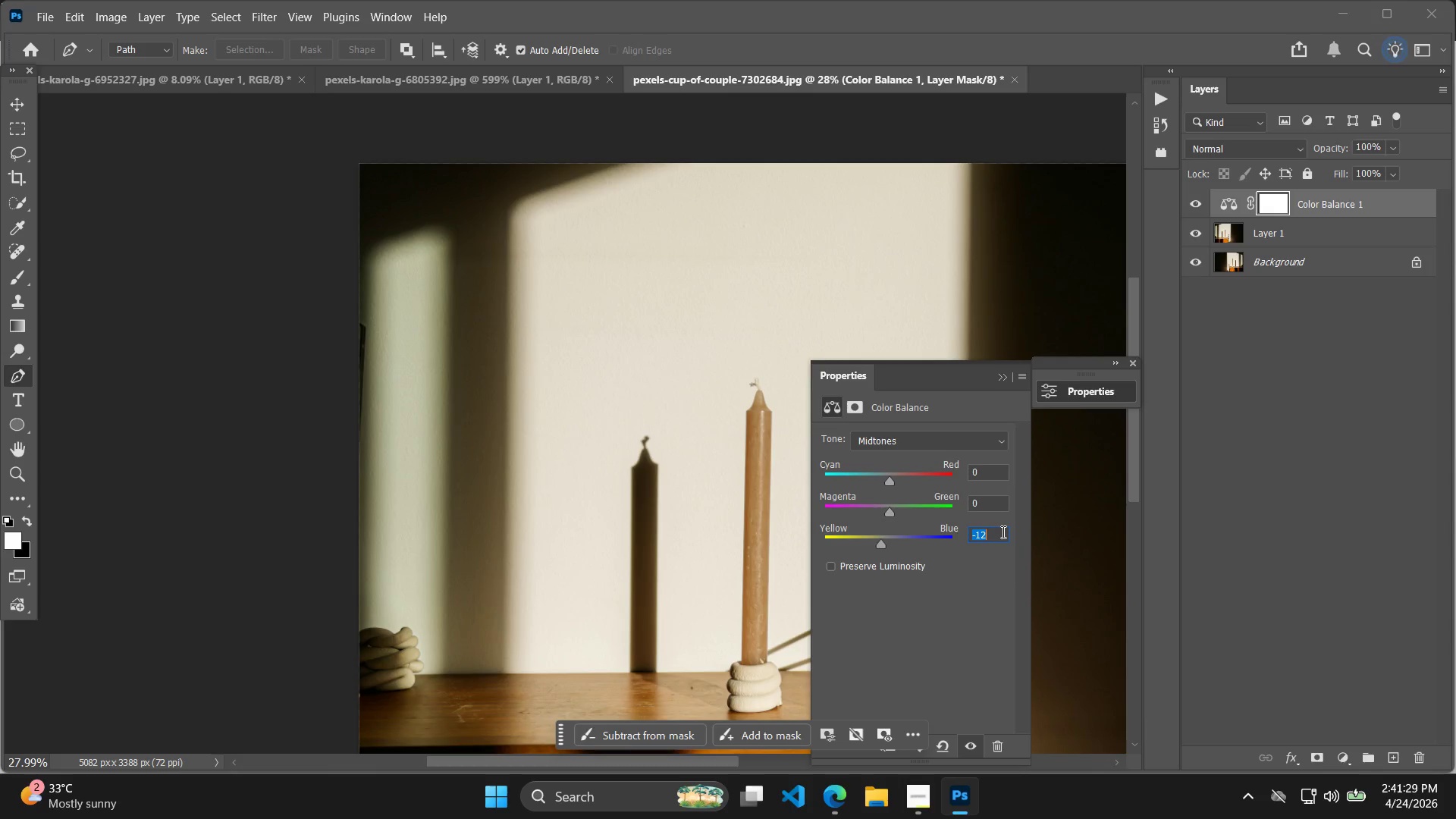 
key(ArrowDown)
 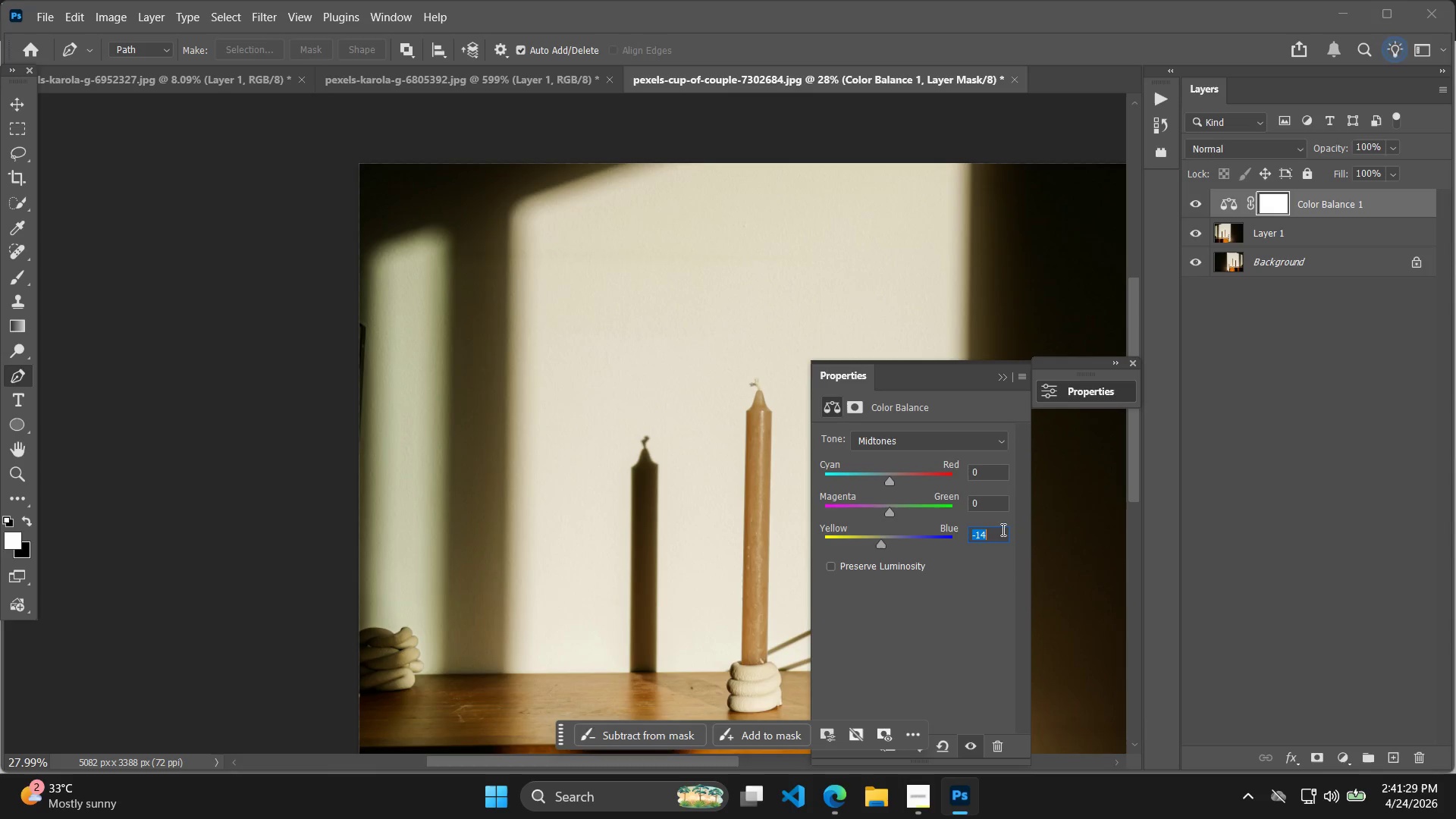 
key(ArrowDown)
 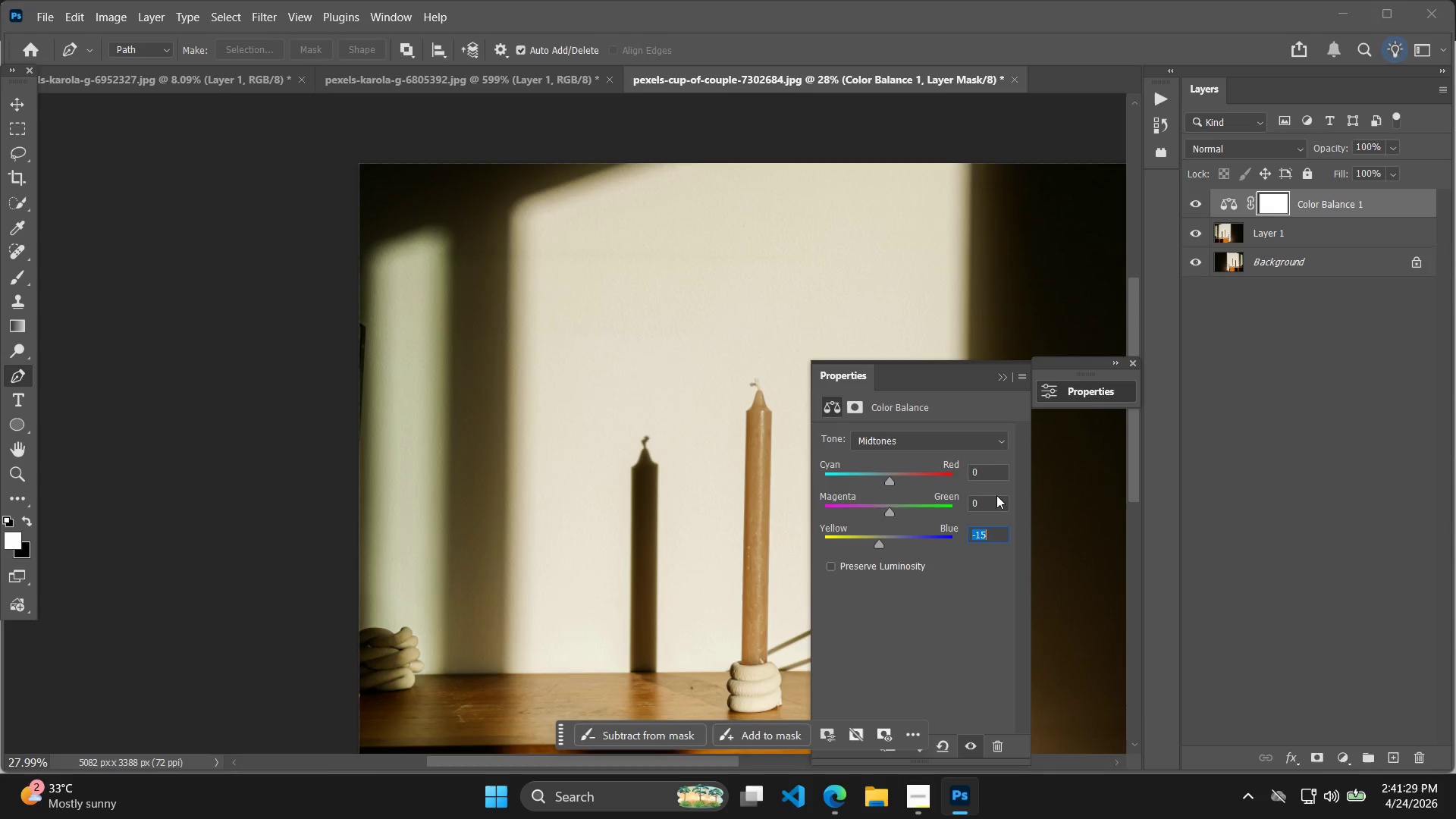 
key(ArrowDown)
 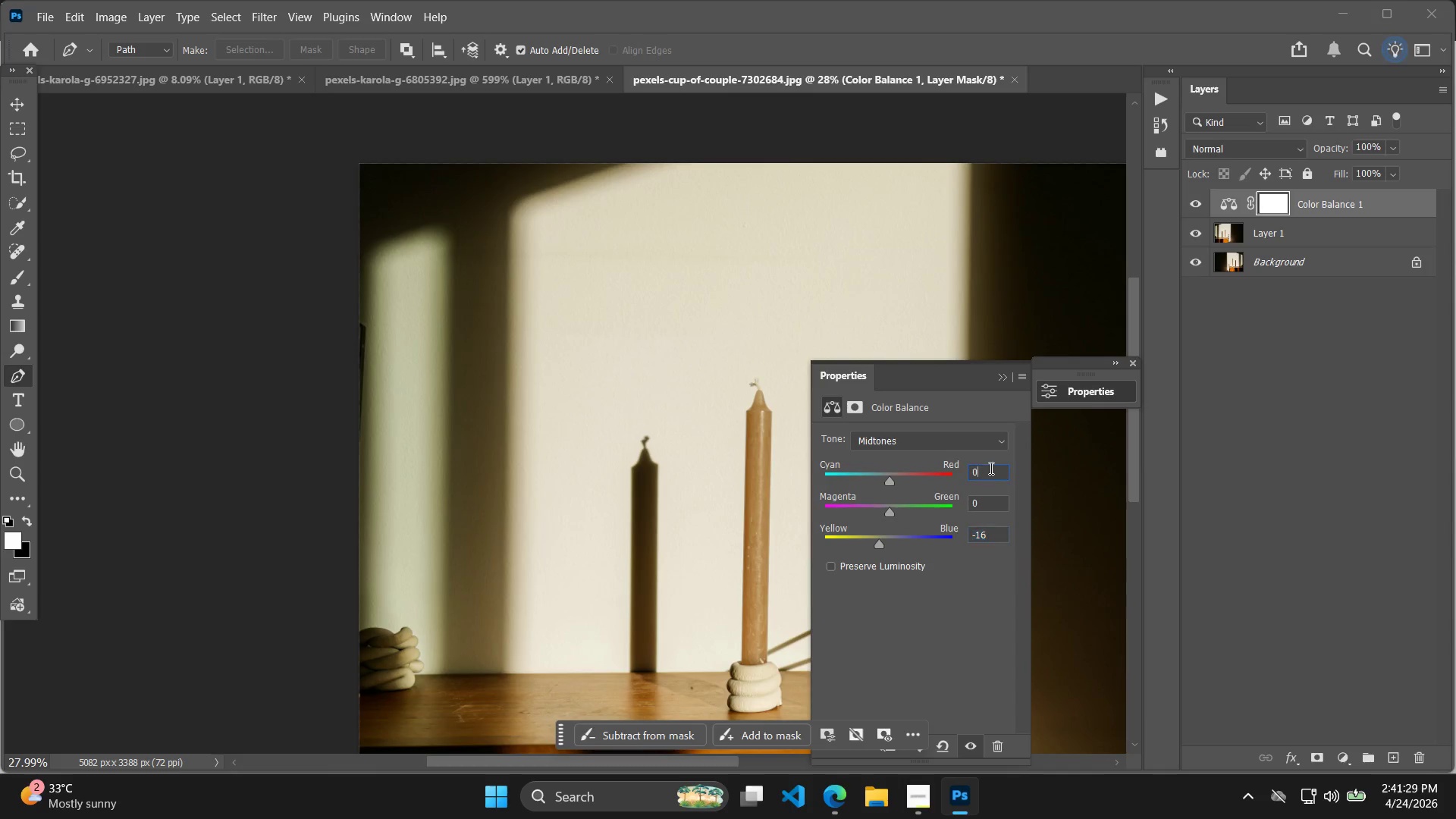 
hold_key(key=ArrowUp, duration=1.5)
 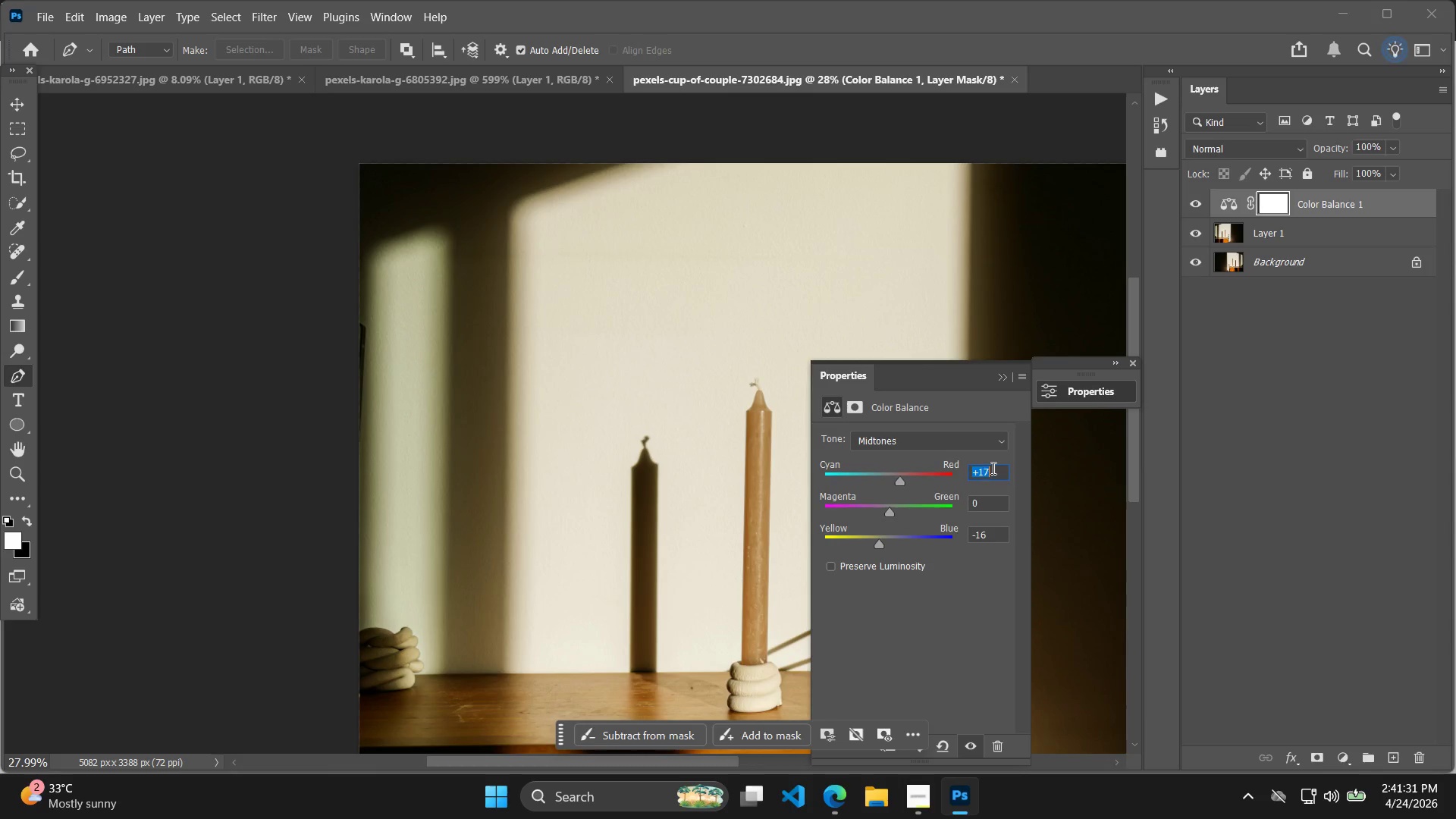 
hold_key(key=ArrowUp, duration=0.81)
 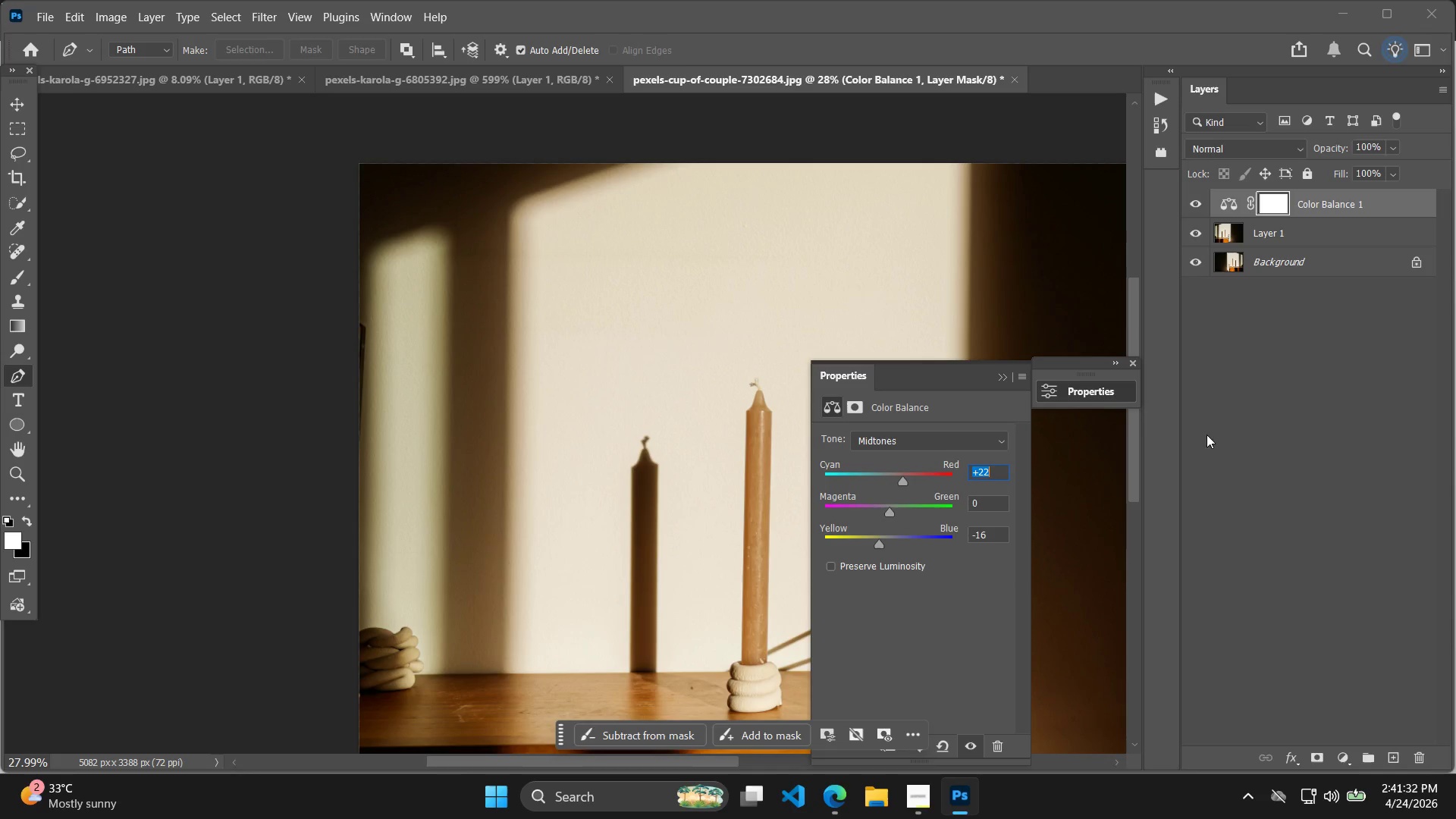 
hold_key(key=AltLeft, duration=0.33)
scroll: coordinate [1210, 445], scroll_direction: down, amount: 7.0
 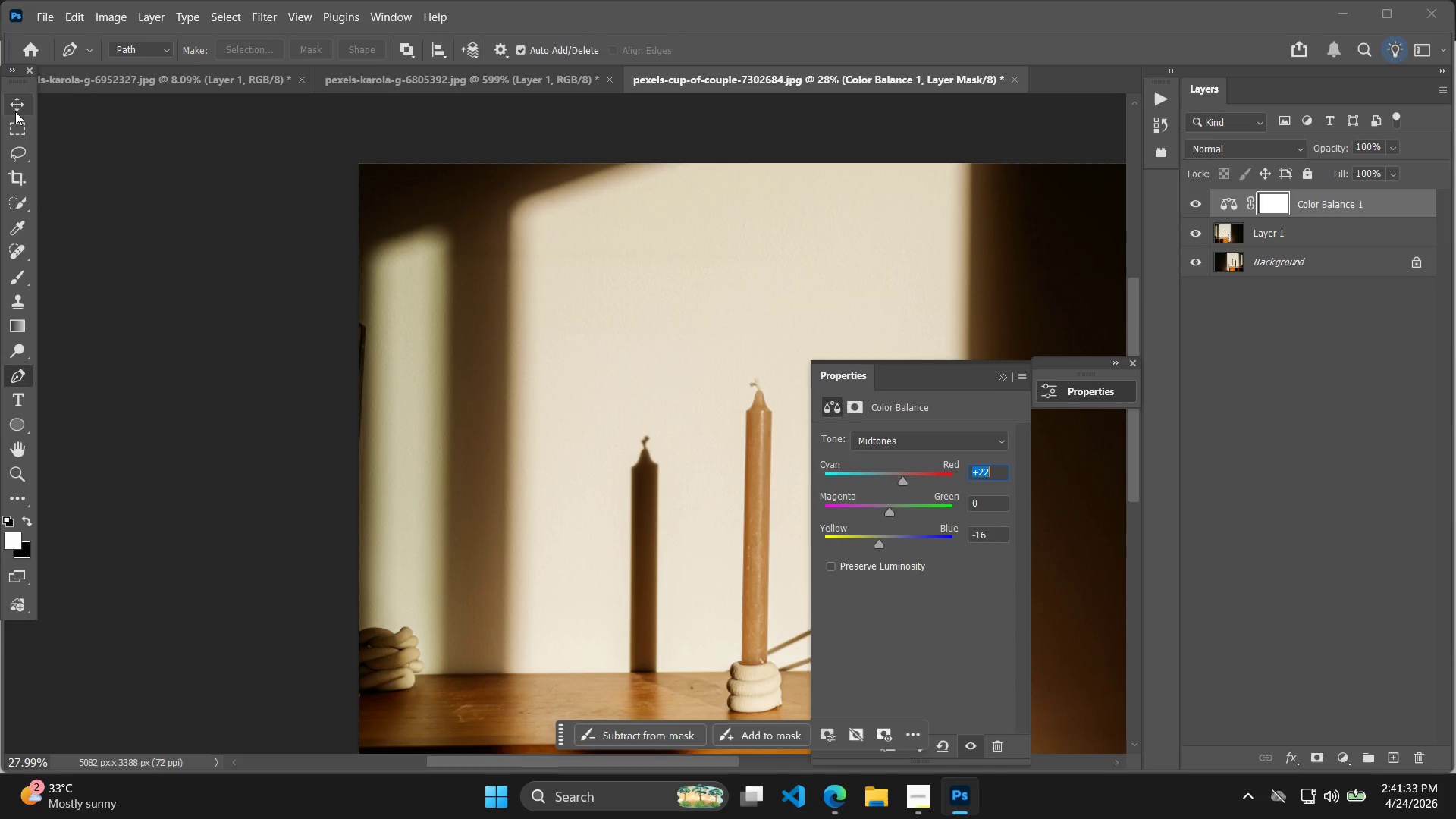 
hold_key(key=Space, duration=0.48)
 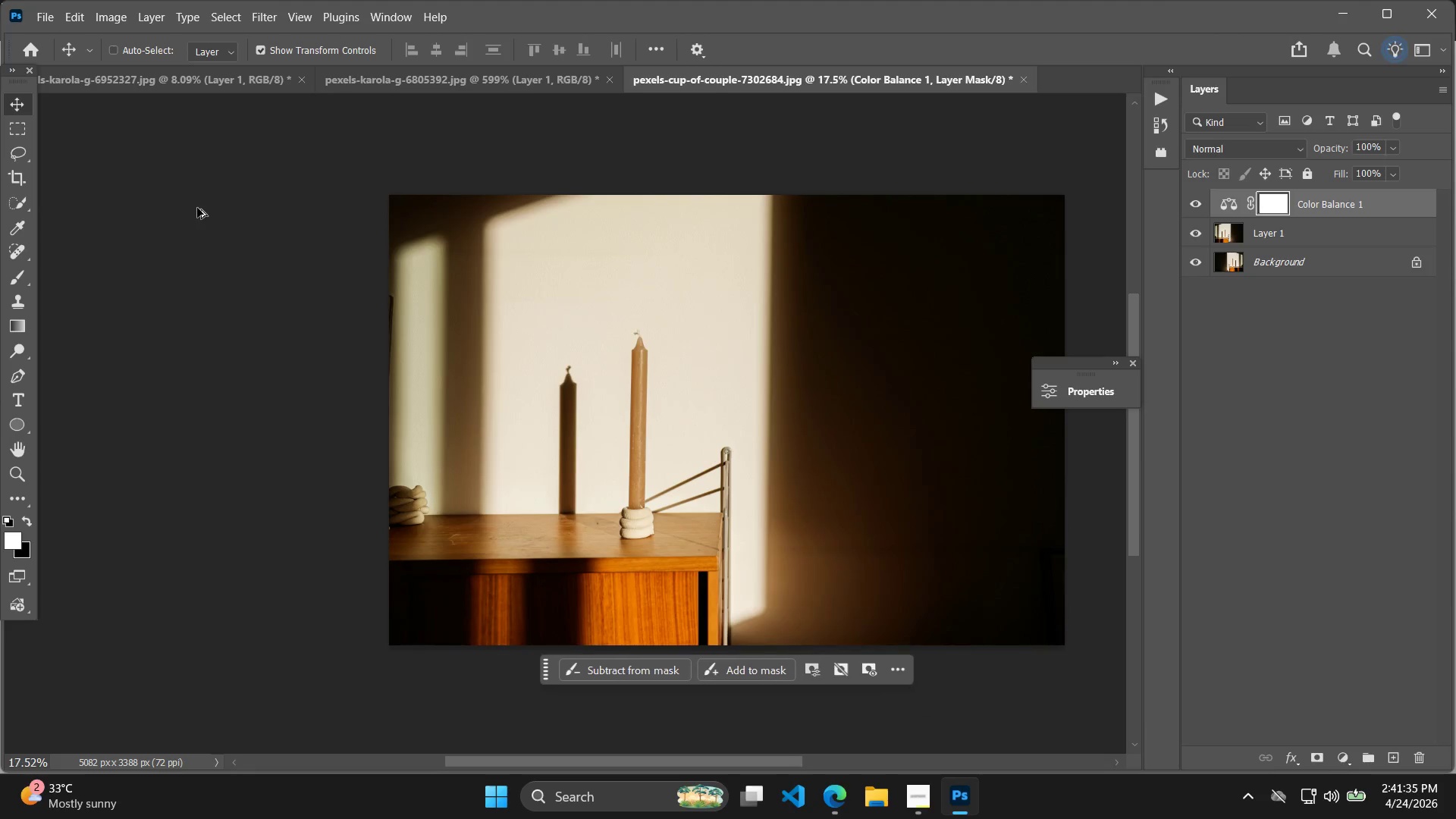 
left_click_drag(start_coordinate=[178, 228], to_coordinate=[104, 124])
 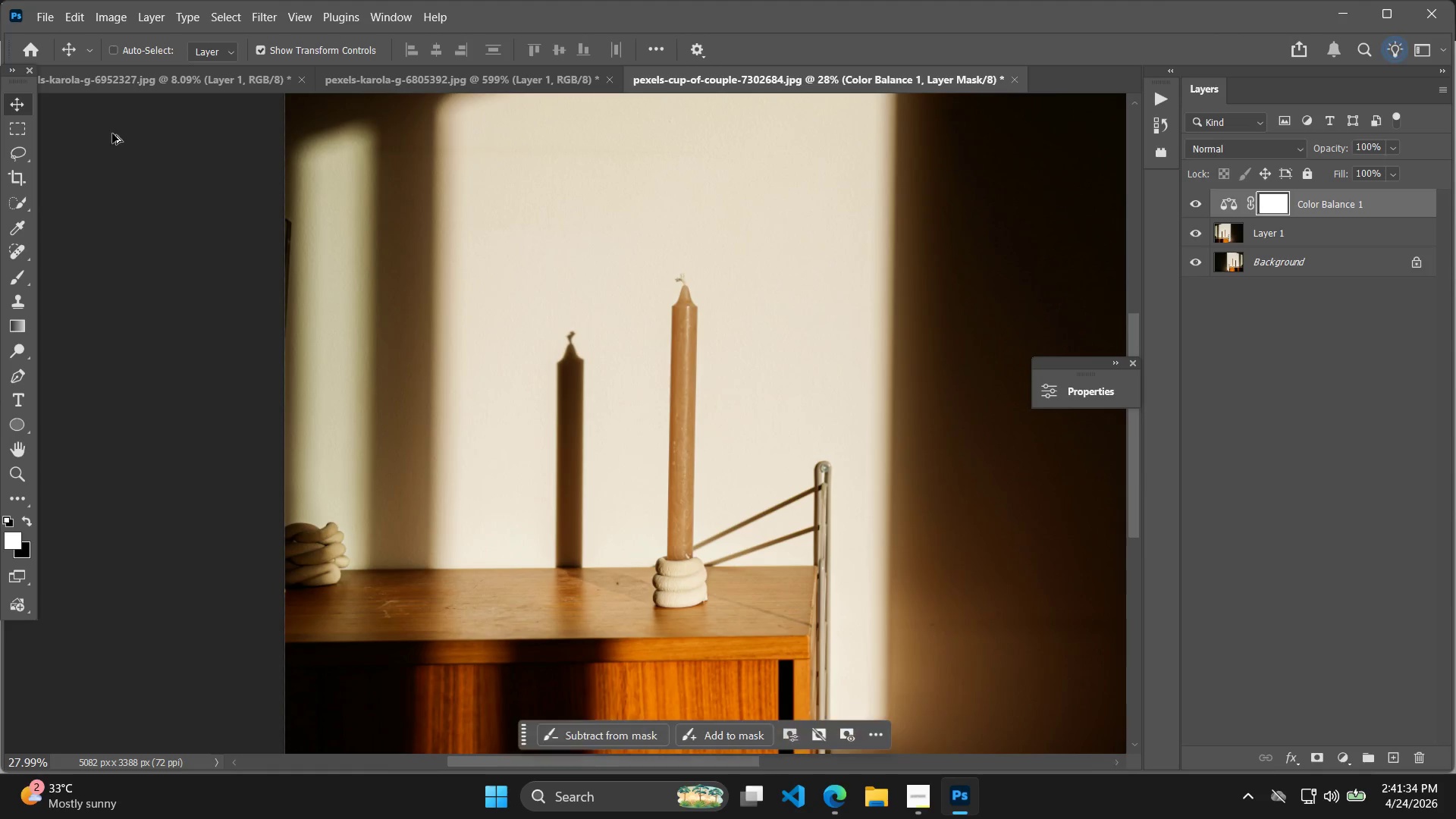 
hold_key(key=AltLeft, duration=0.53)
scroll: coordinate [218, 219], scroll_direction: down, amount: 7.0
 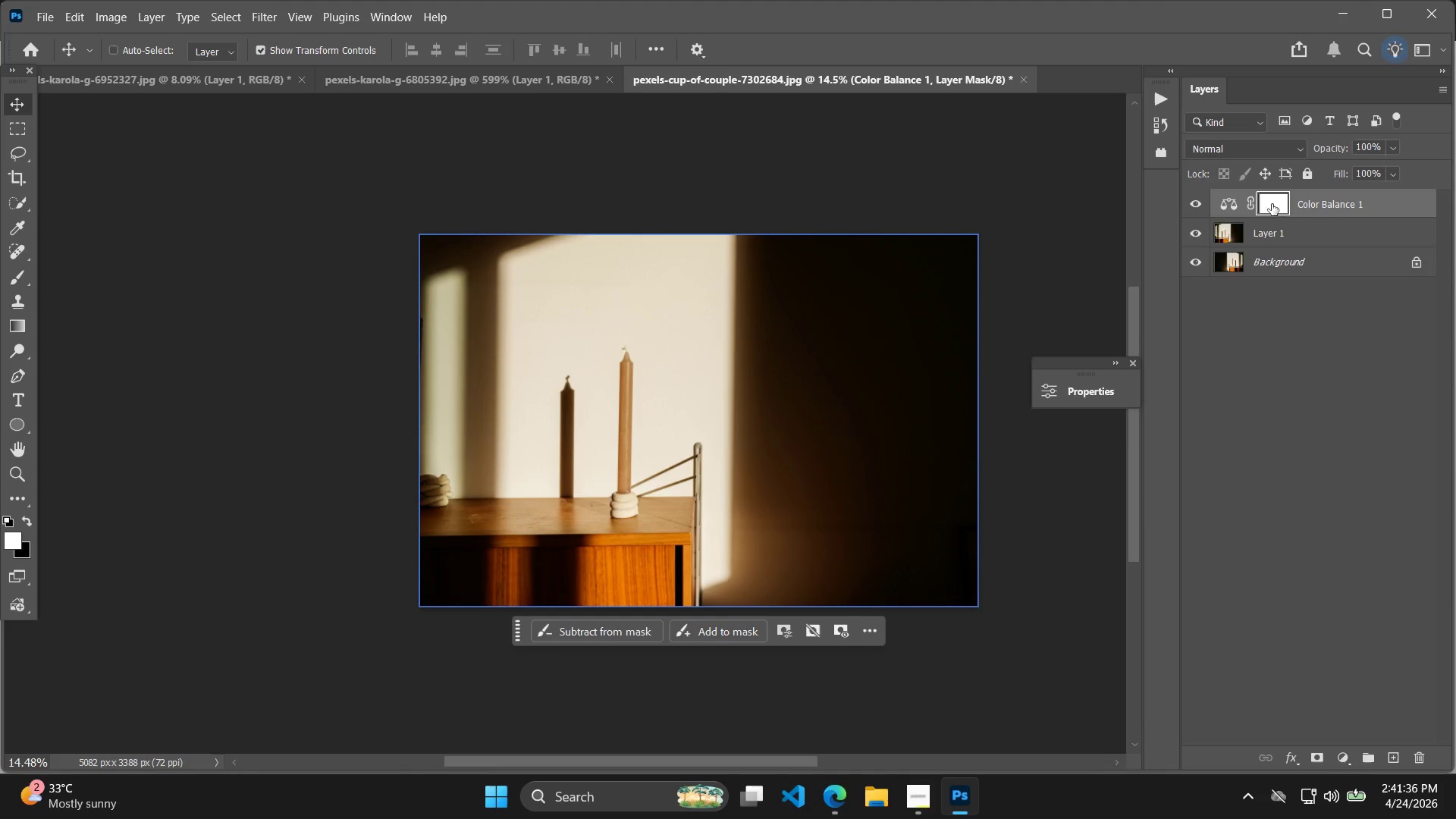 
hold_key(key=ShiftLeft, duration=0.42)
 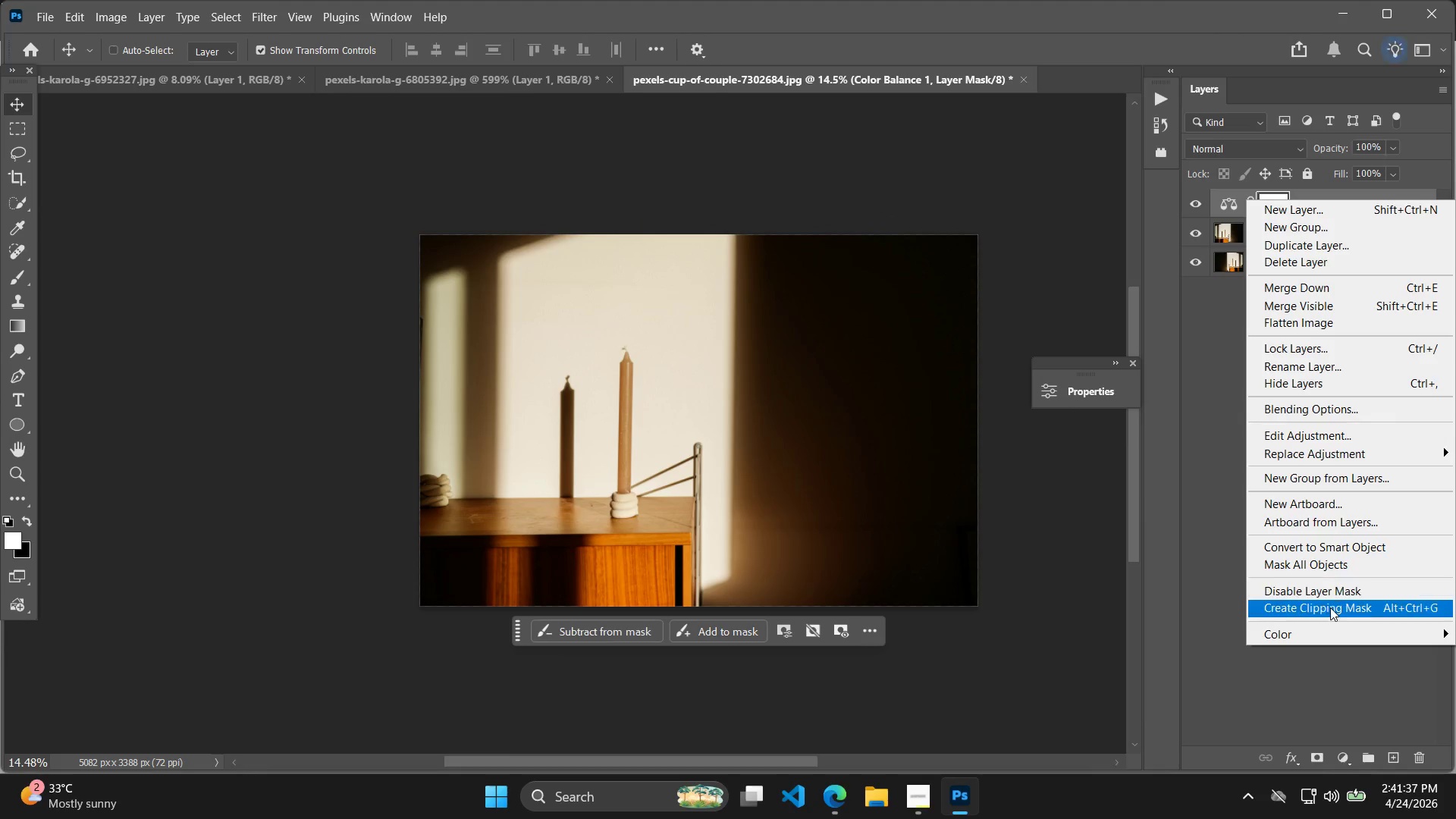 
left_click([1325, 613])
 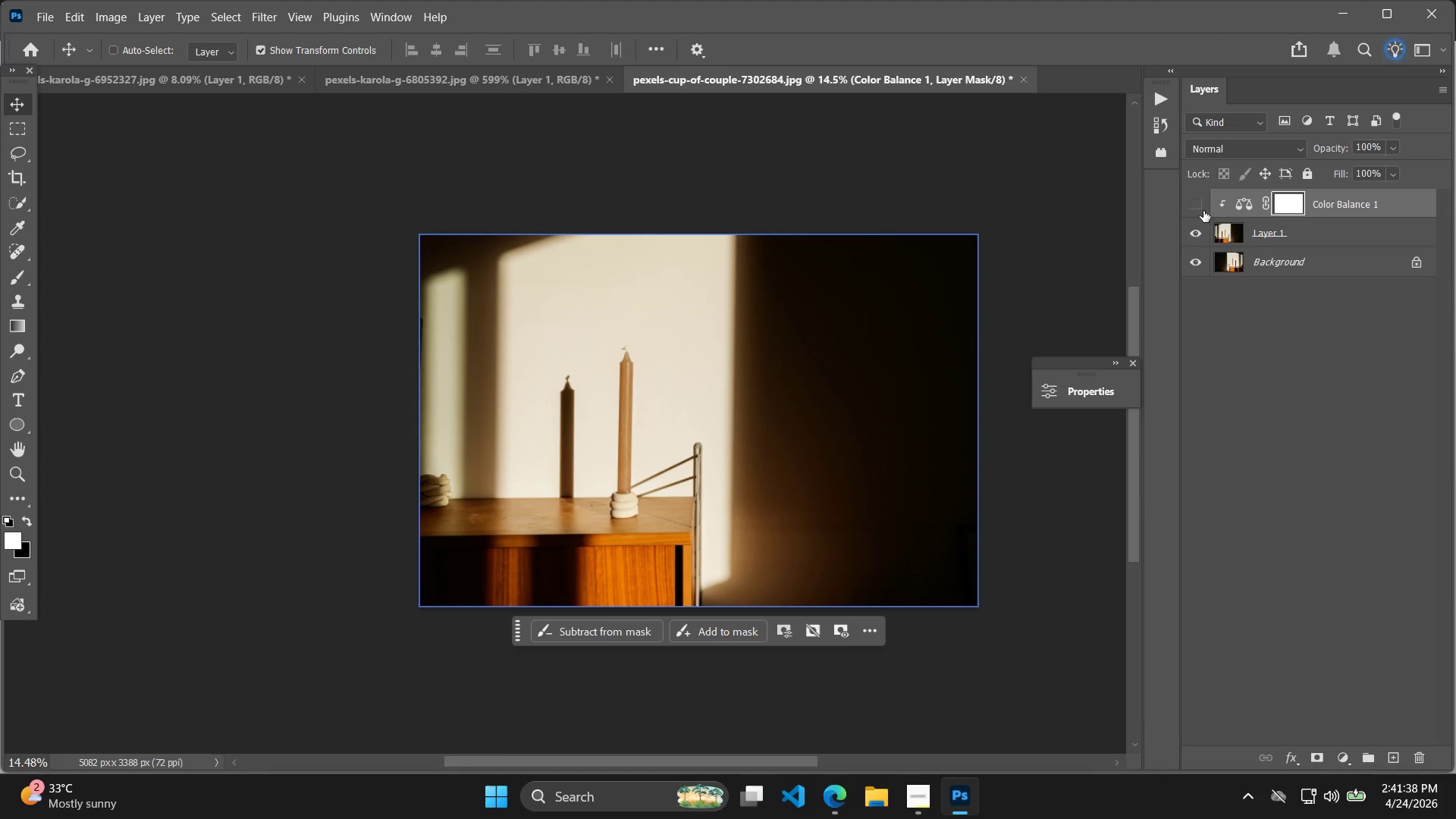 
double_click([1203, 209])
 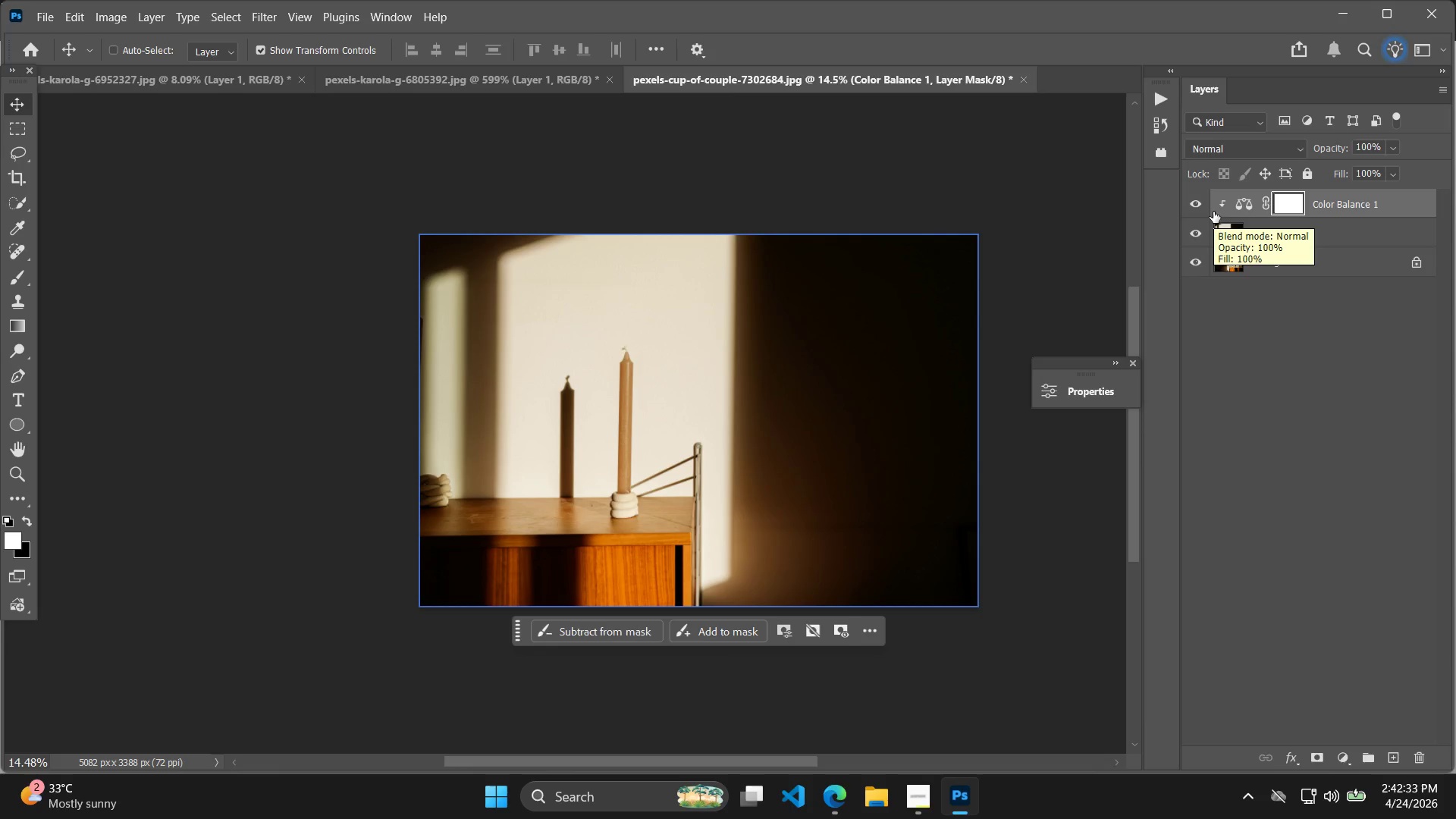 
wait(59.62)
 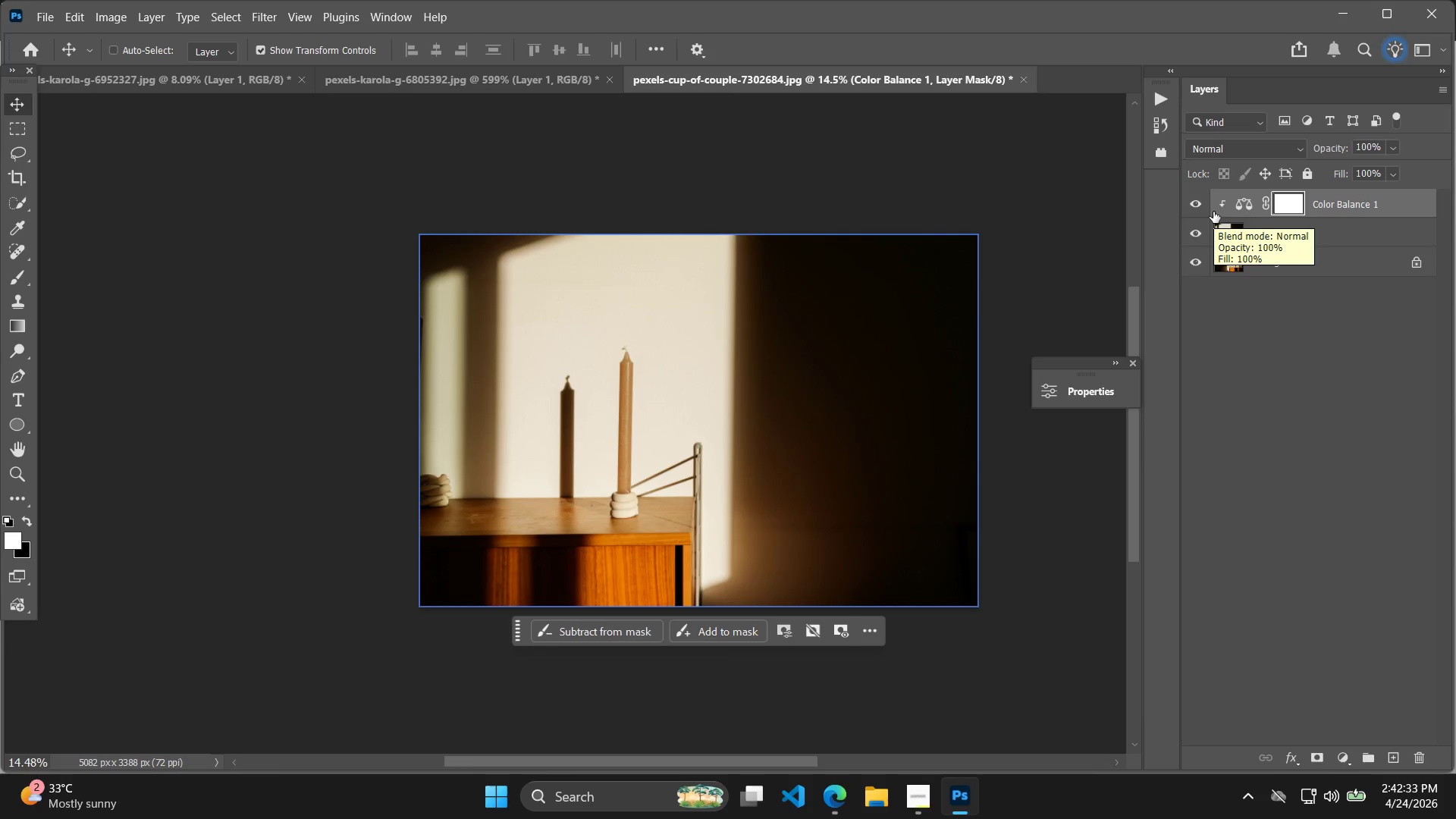 
hold_key(key=AltLeft, duration=0.38)
 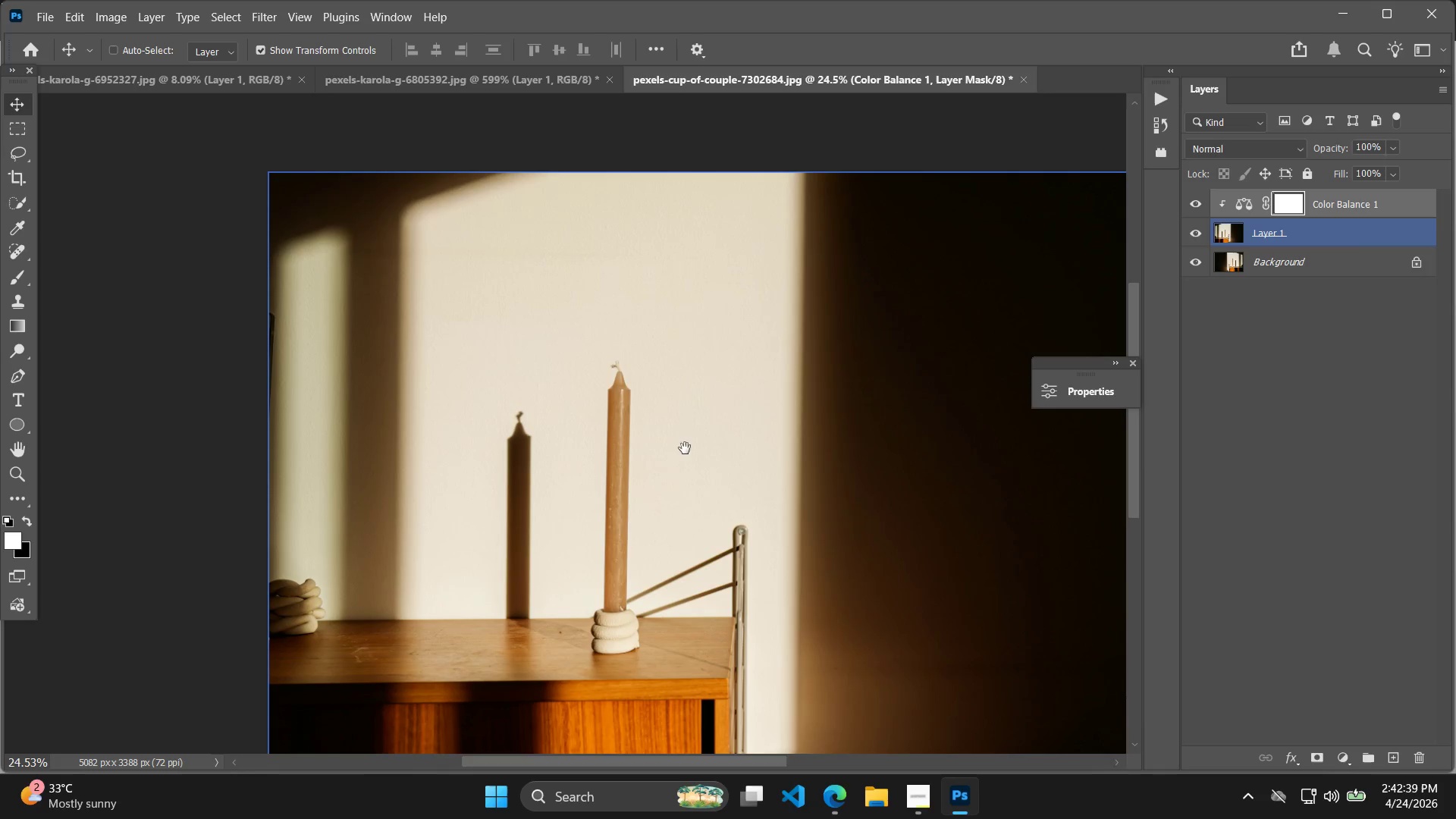 
hold_key(key=Space, duration=0.41)
 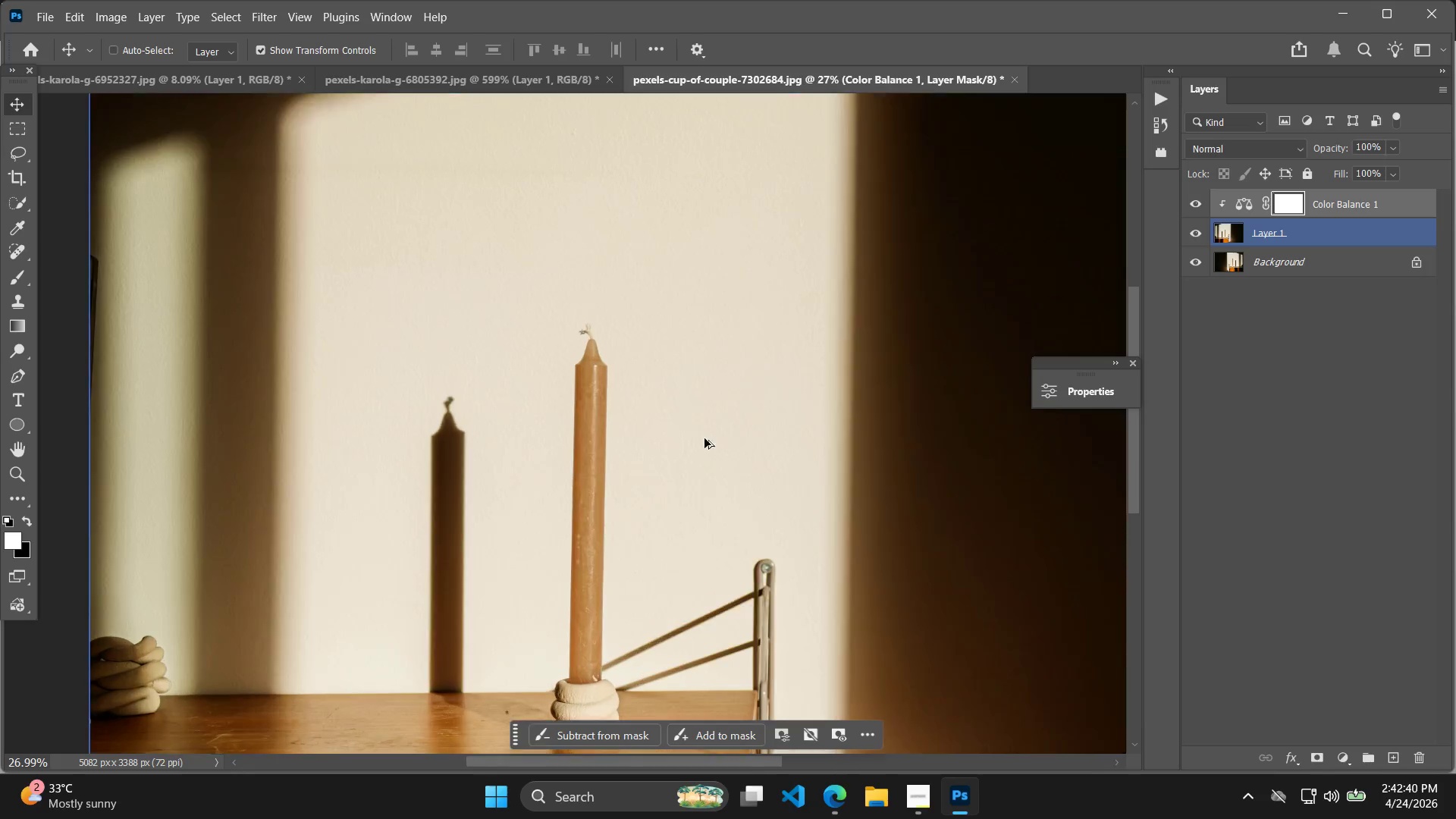 
left_click_drag(start_coordinate=[642, 381], to_coordinate=[685, 448])
 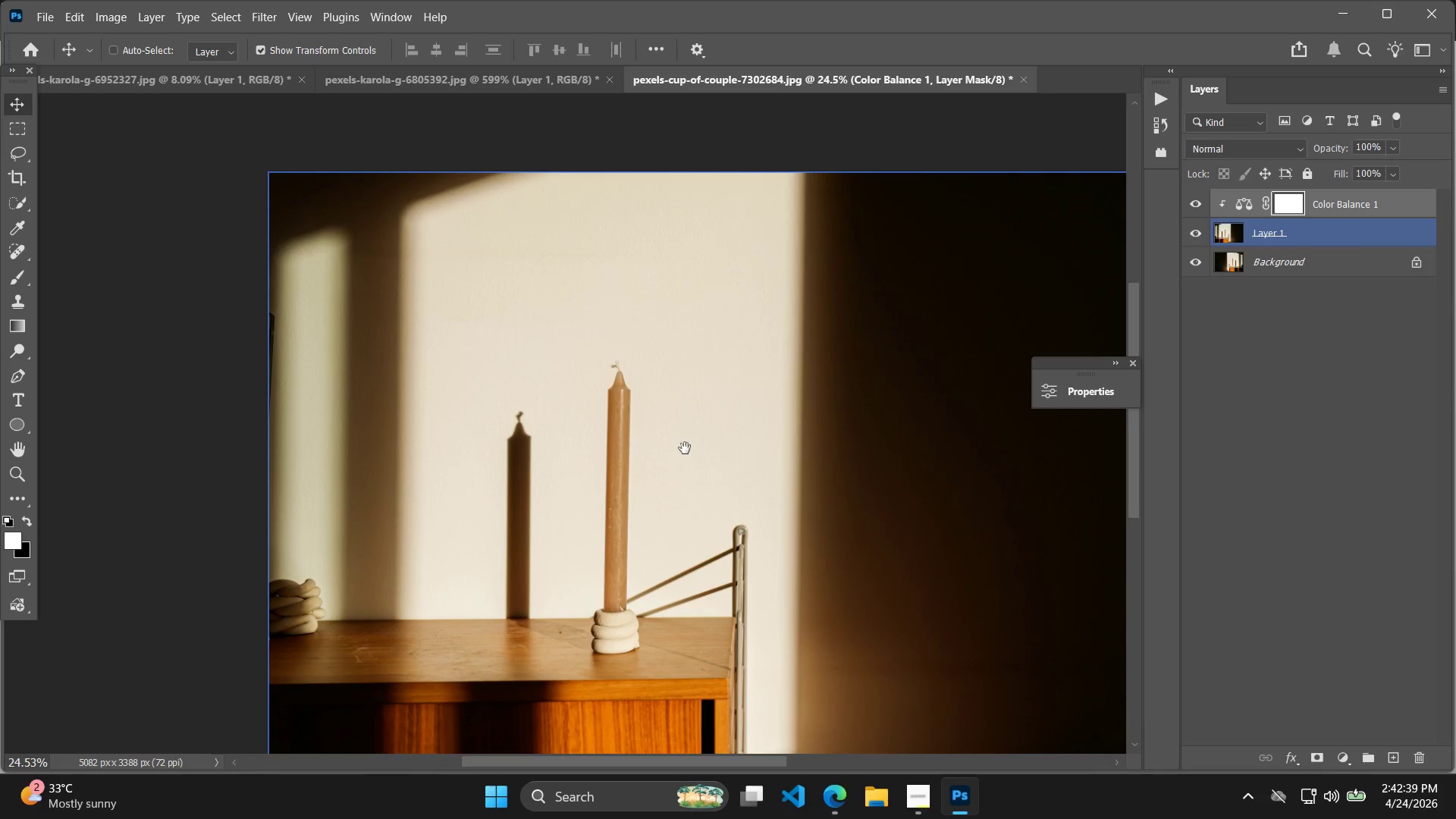 
scroll: coordinate [698, 422], scroll_direction: up, amount: 6.0
 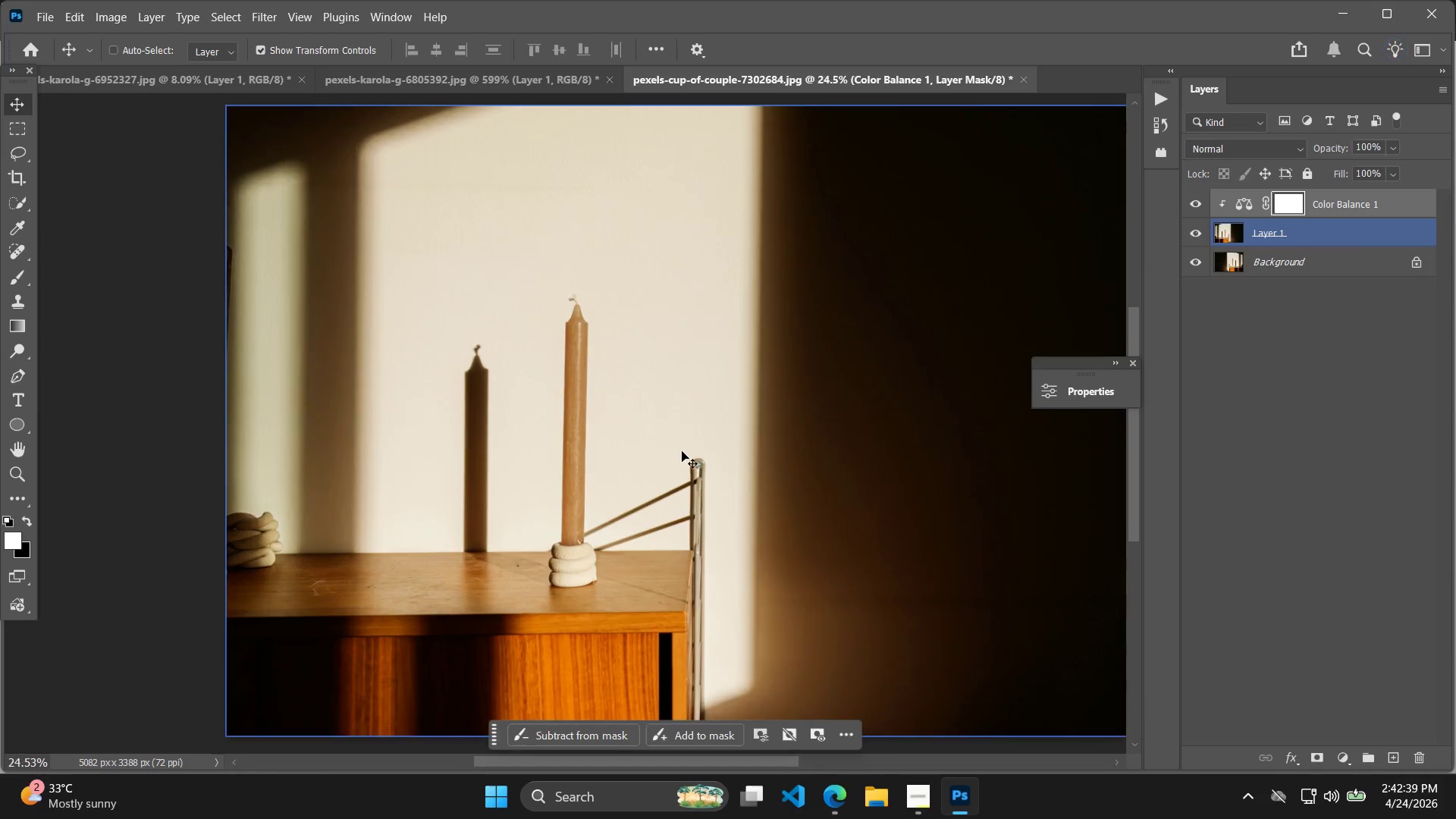 
hold_key(key=AltLeft, duration=0.78)
 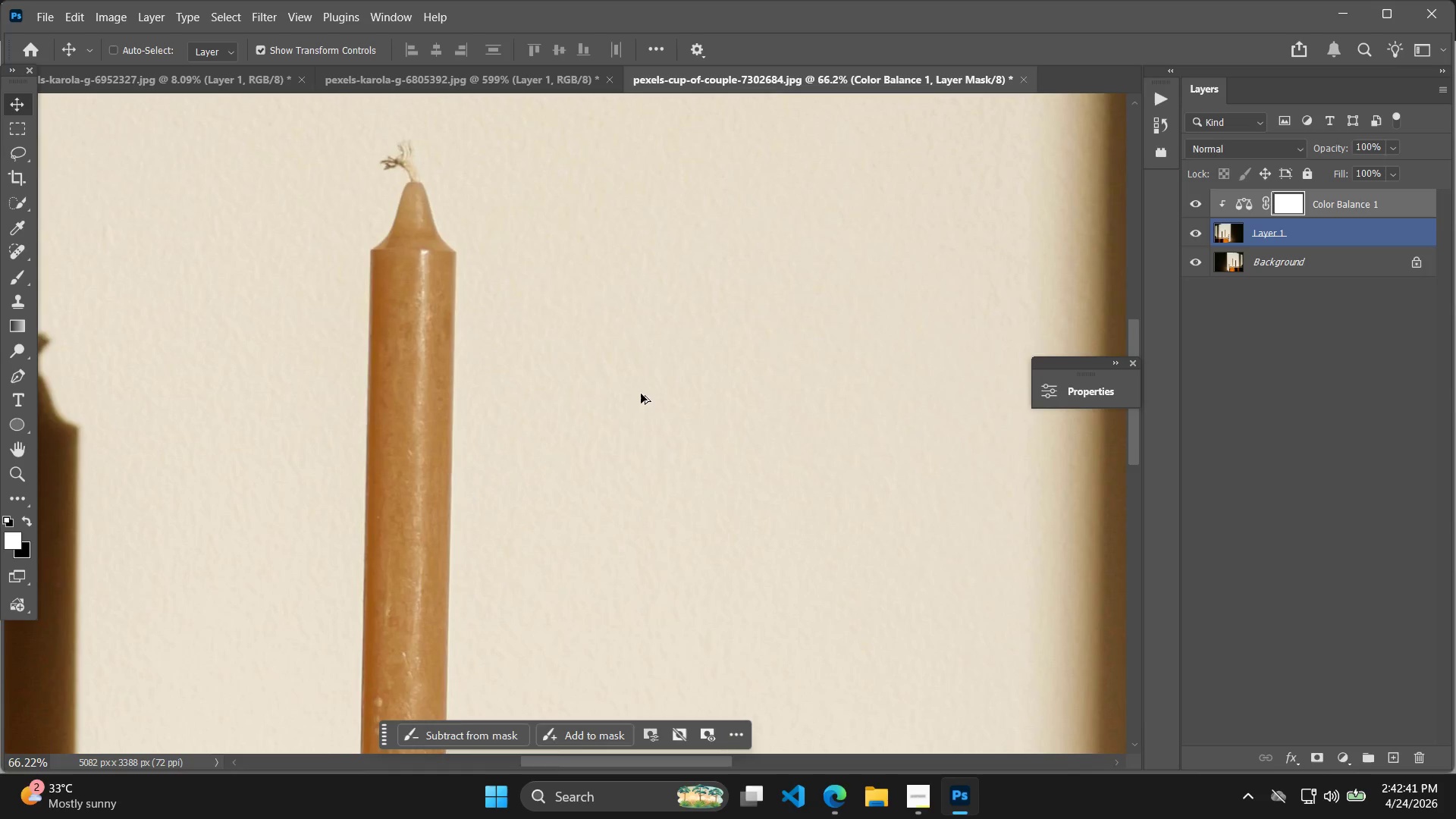 
hold_key(key=AltLeft, duration=1.27)
 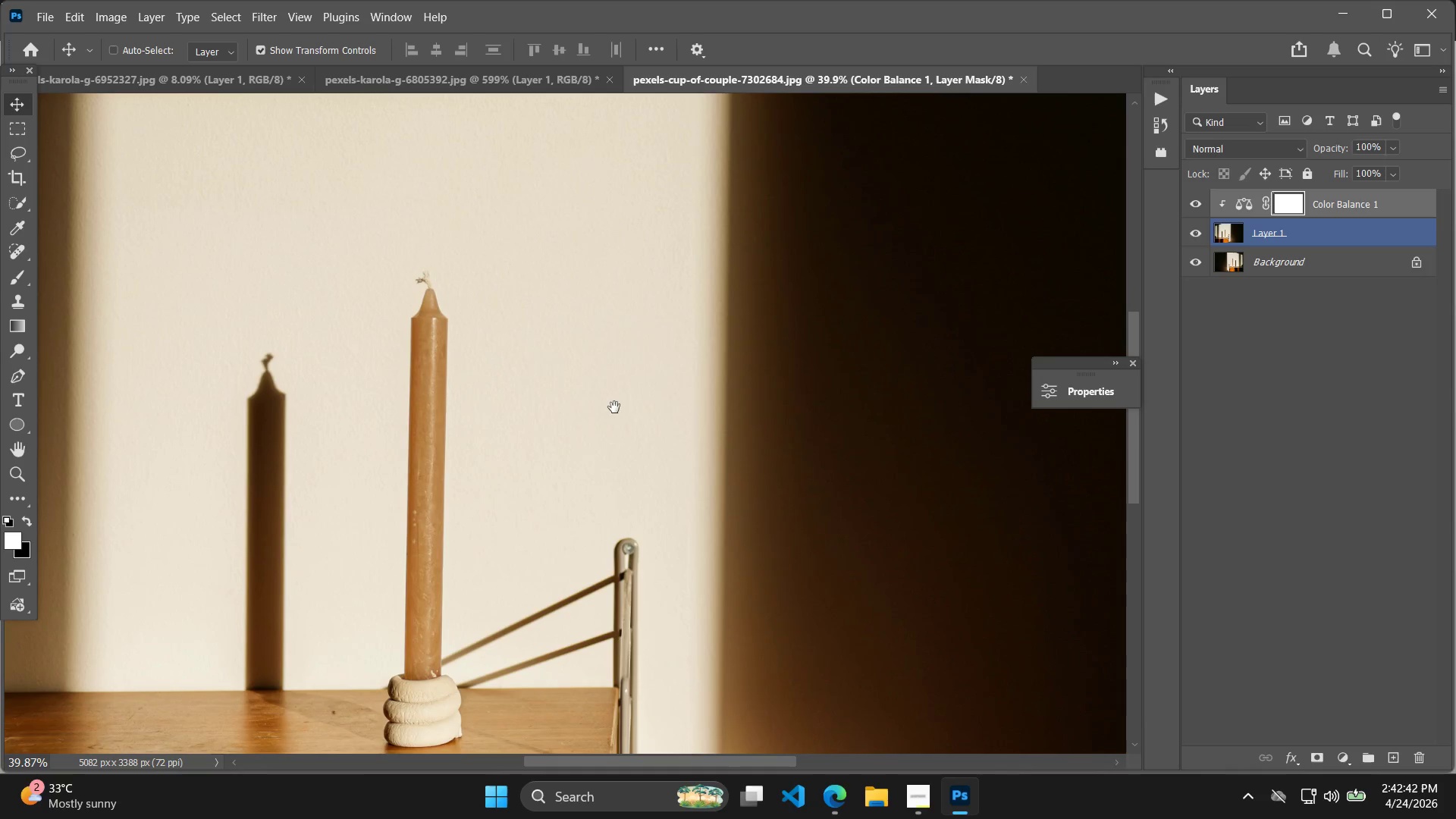 
scroll: coordinate [701, 431], scroll_direction: up, amount: 15.0
 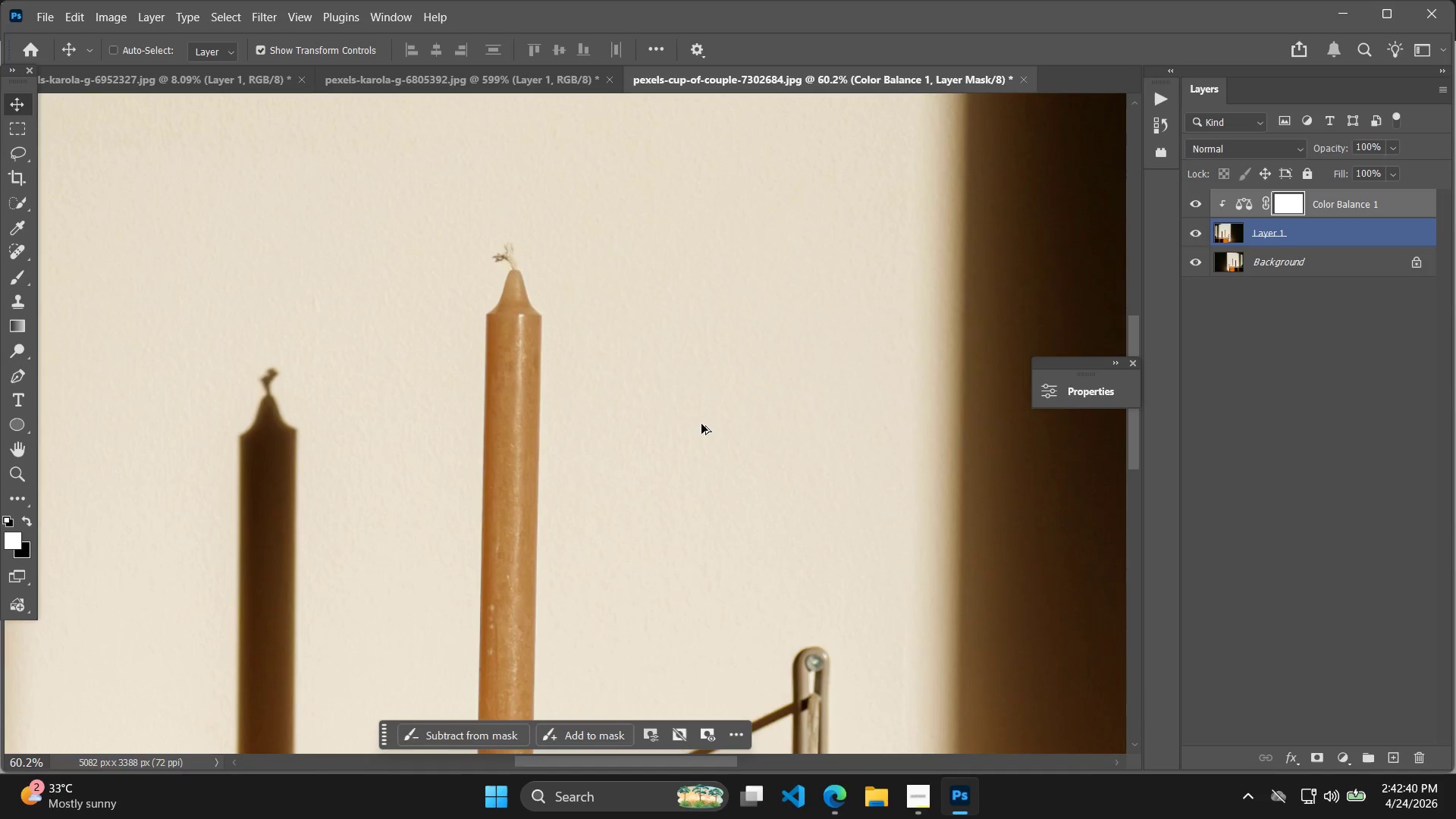 
hold_key(key=Space, duration=0.36)
 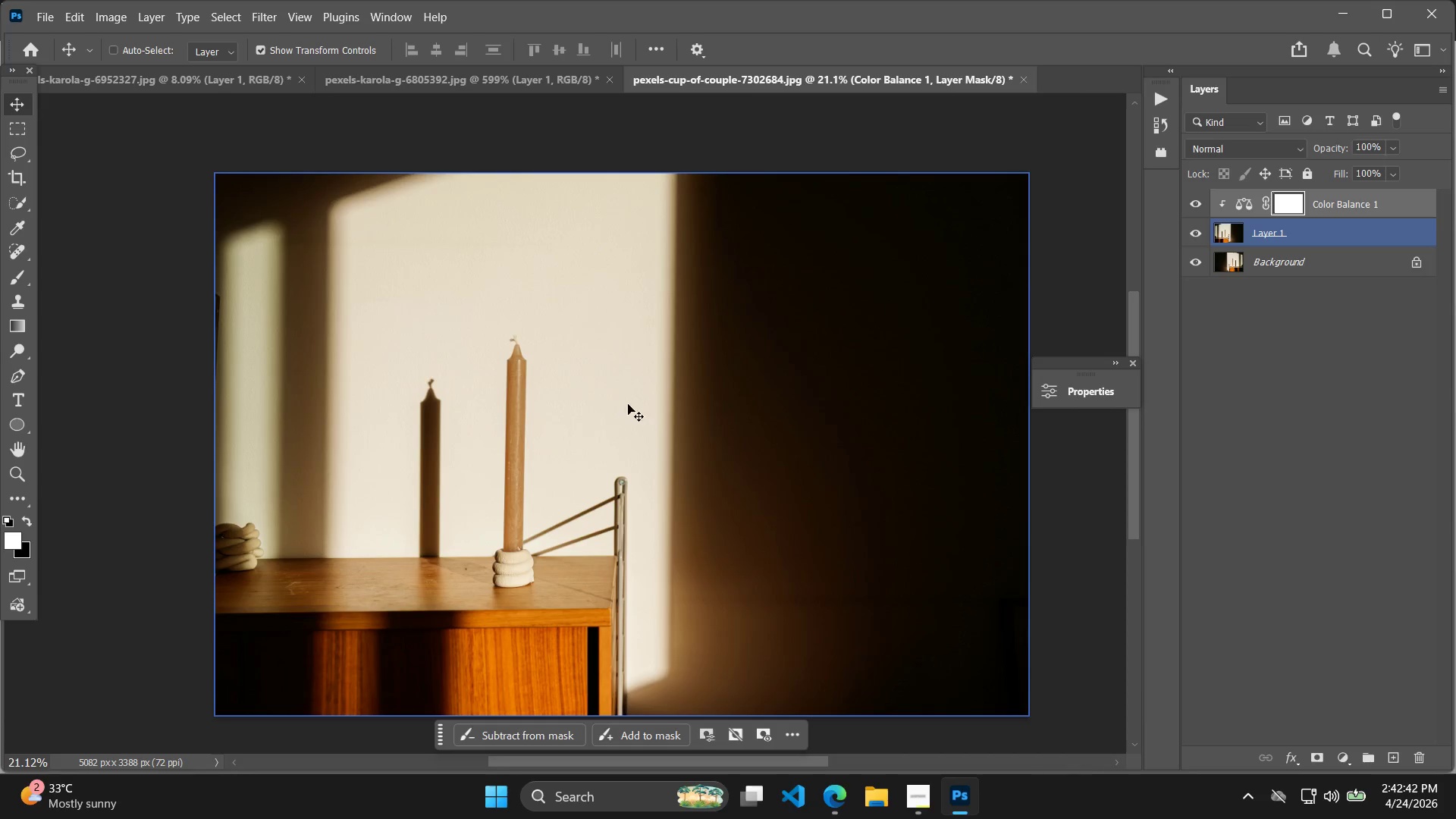 
left_click_drag(start_coordinate=[723, 409], to_coordinate=[614, 407])
 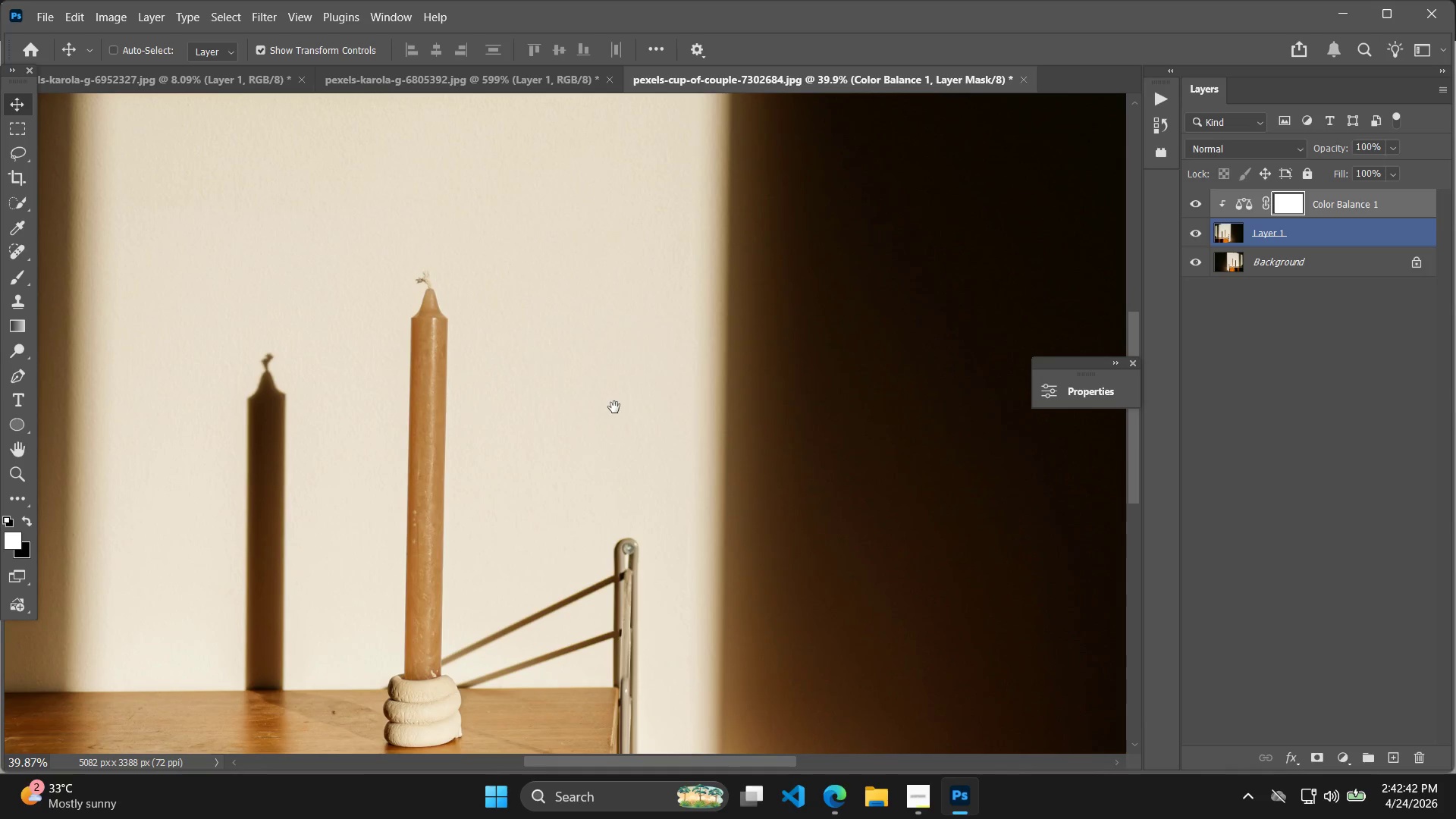 
scroll: coordinate [640, 379], scroll_direction: down, amount: 9.0
 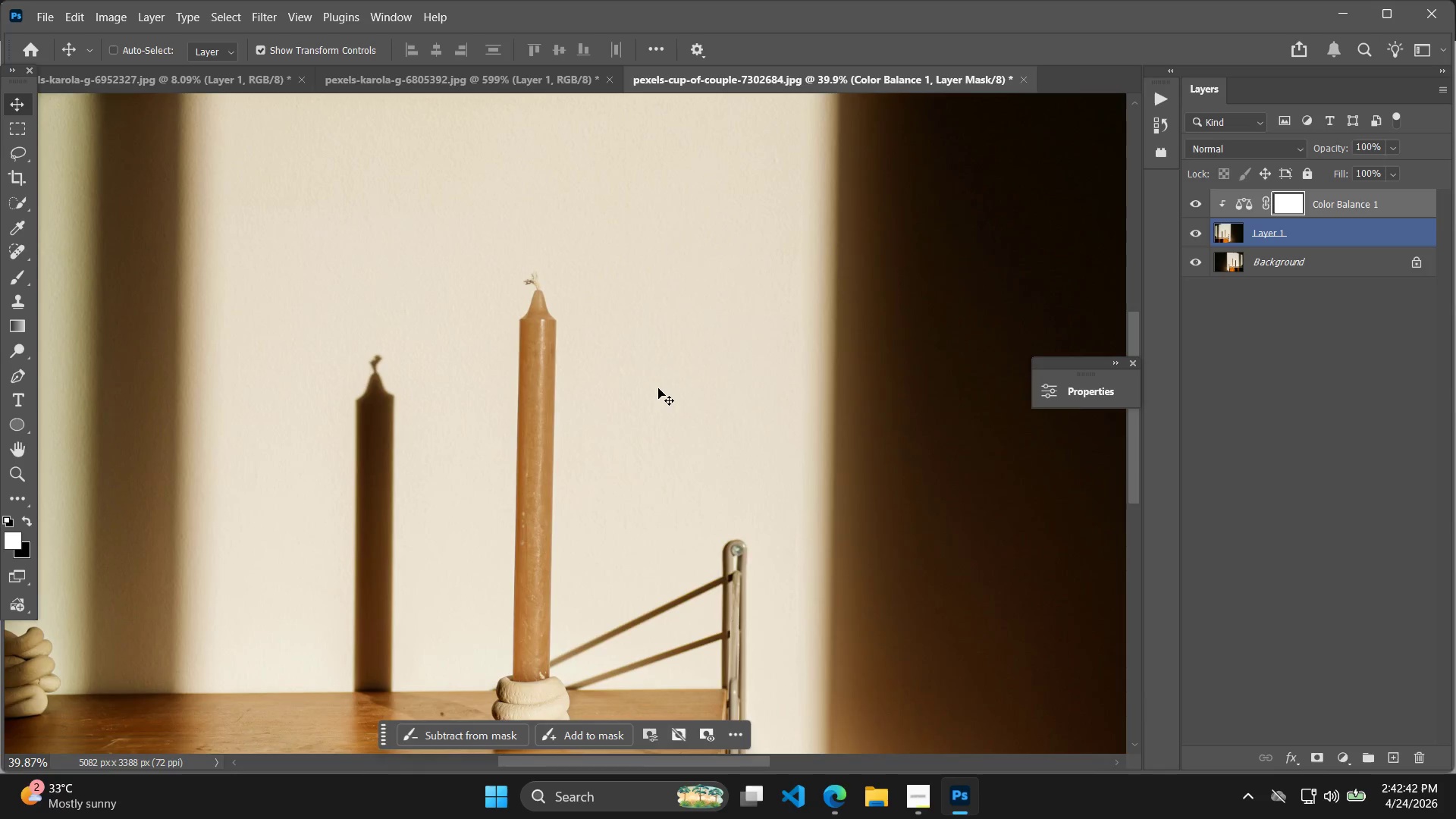 
key(Alt+AltLeft)
 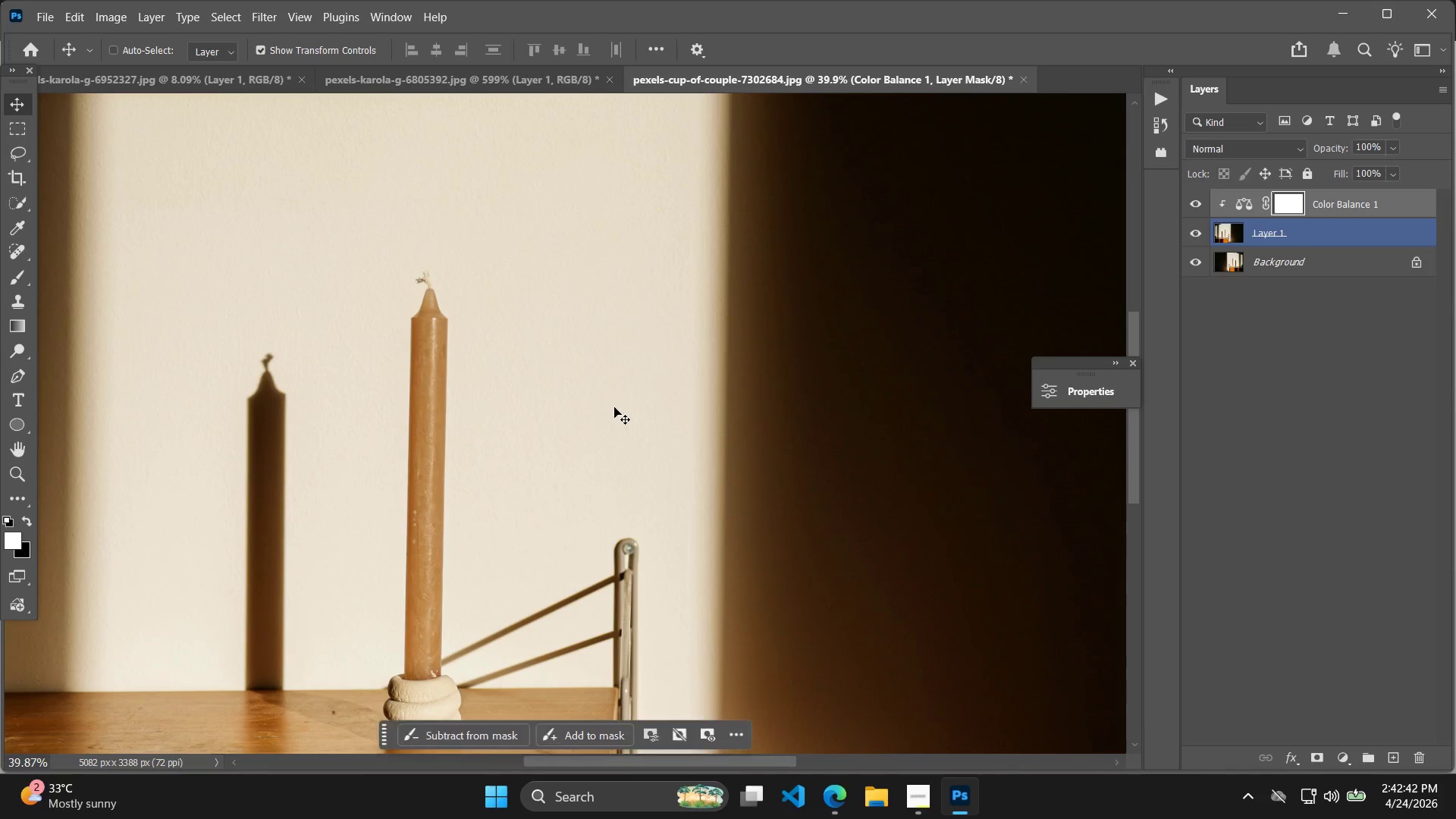 
hold_key(key=Space, duration=0.39)
 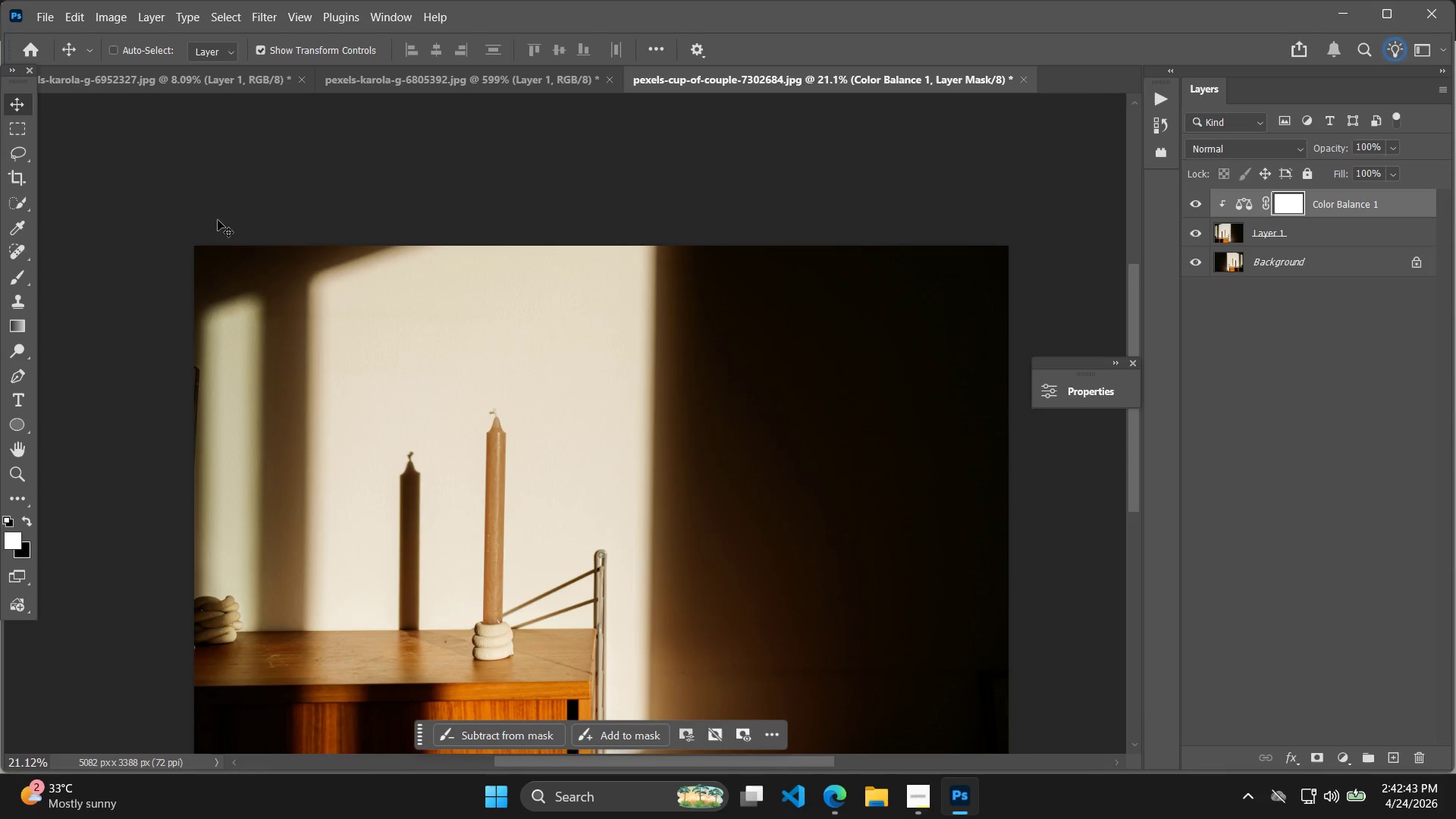 
left_click_drag(start_coordinate=[629, 405], to_coordinate=[610, 466])
 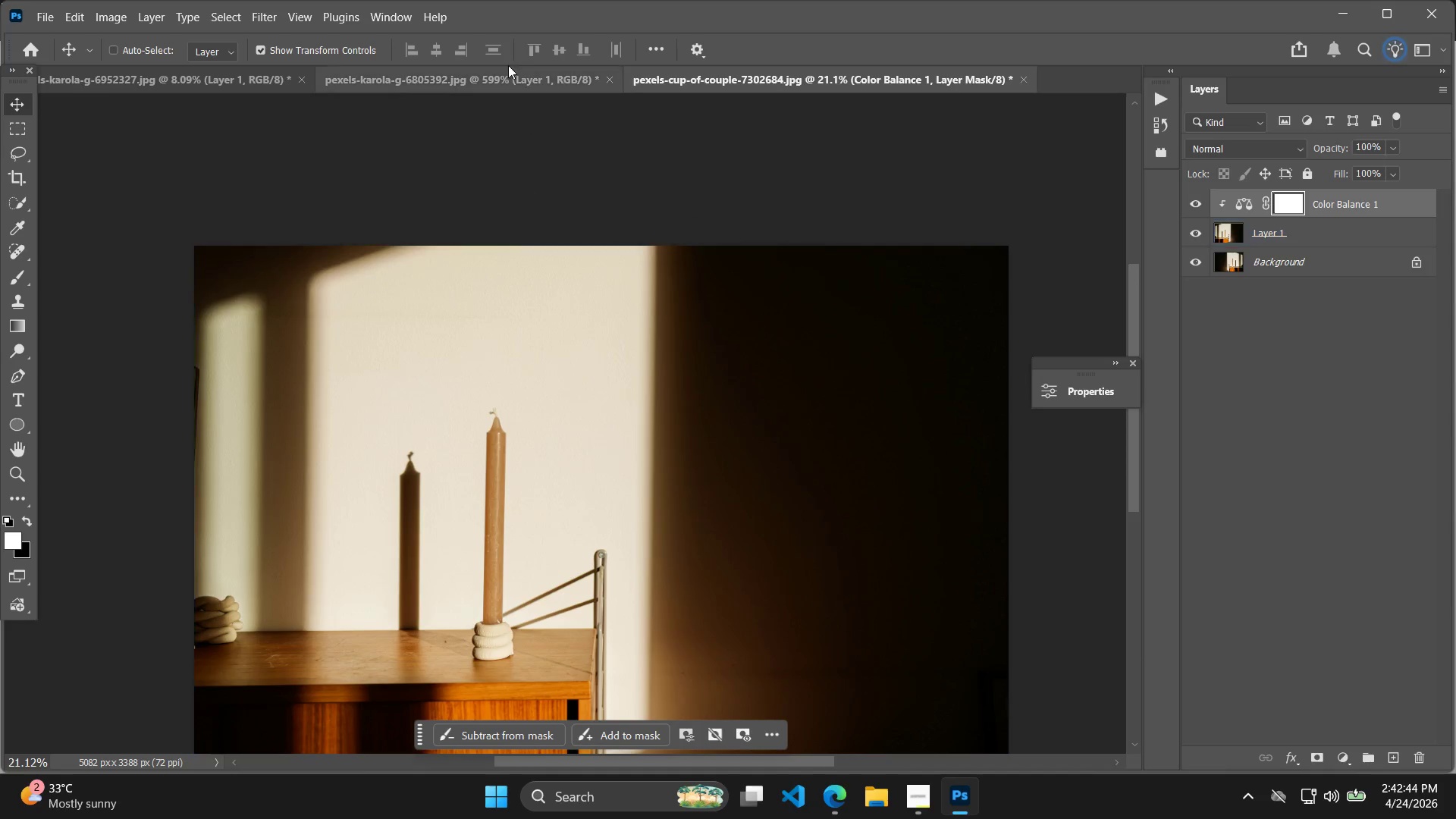 
scroll: coordinate [617, 407], scroll_direction: down, amount: 7.0
 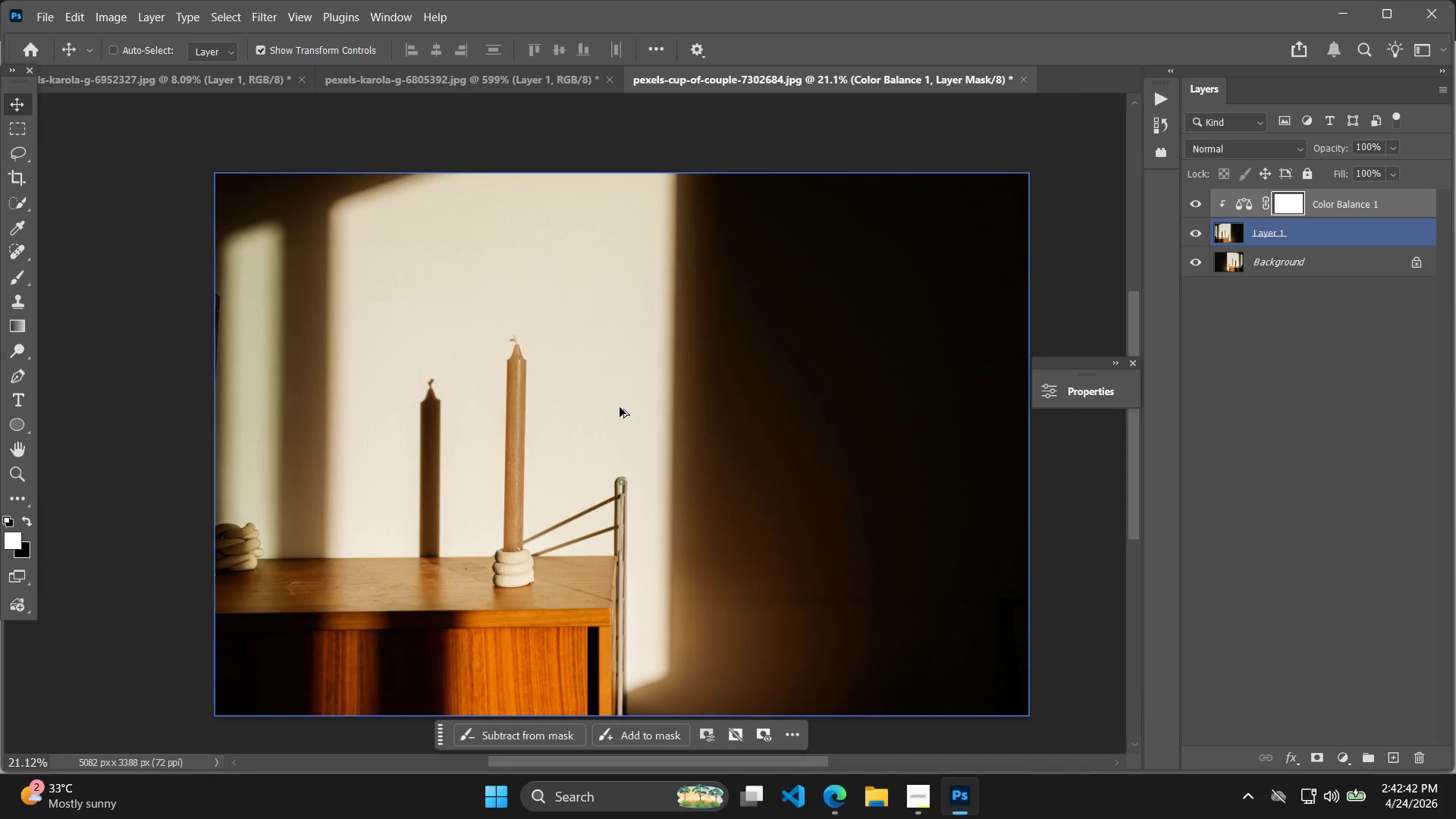 
double_click([507, 79])
 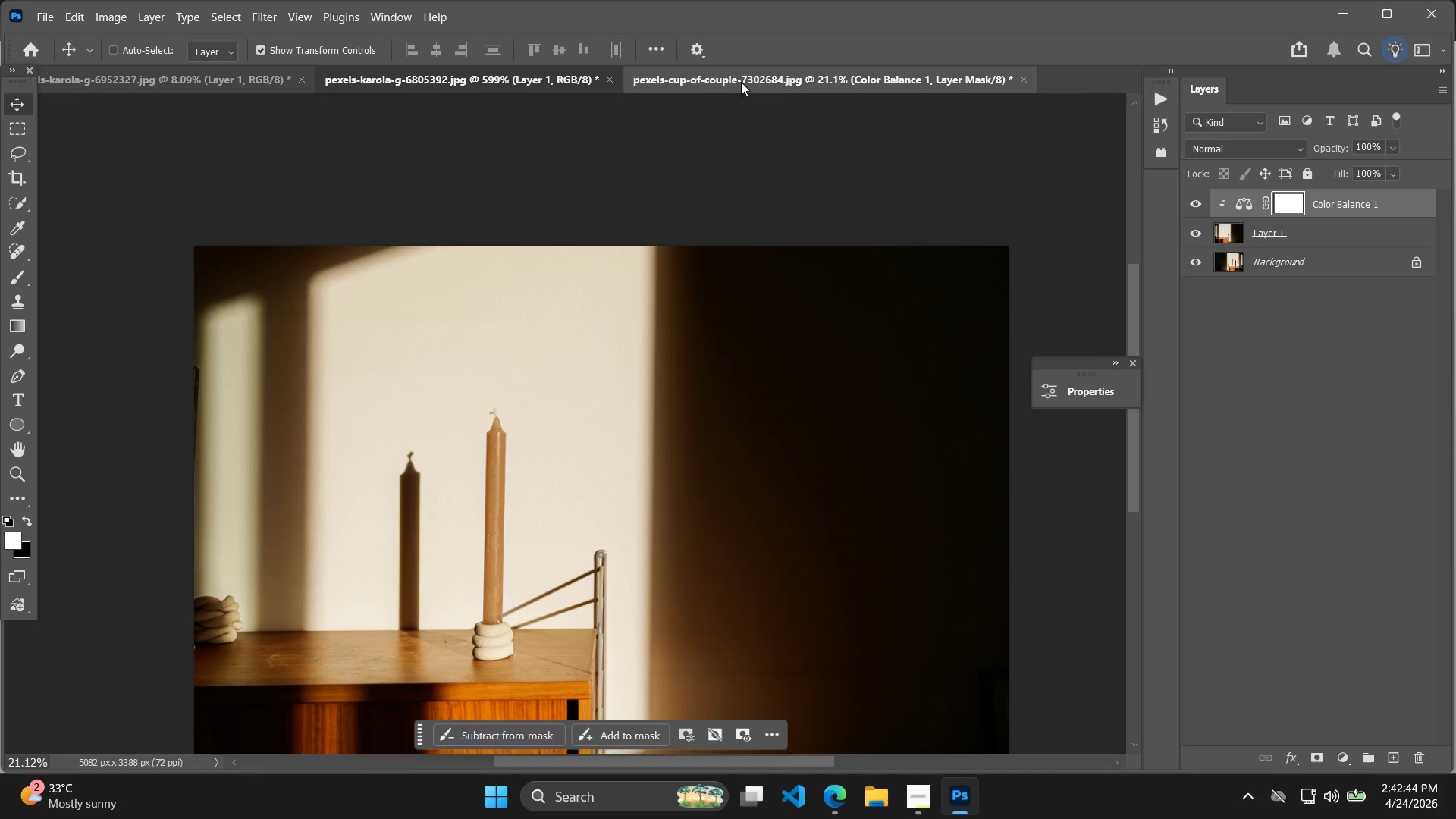 
left_click([755, 77])
 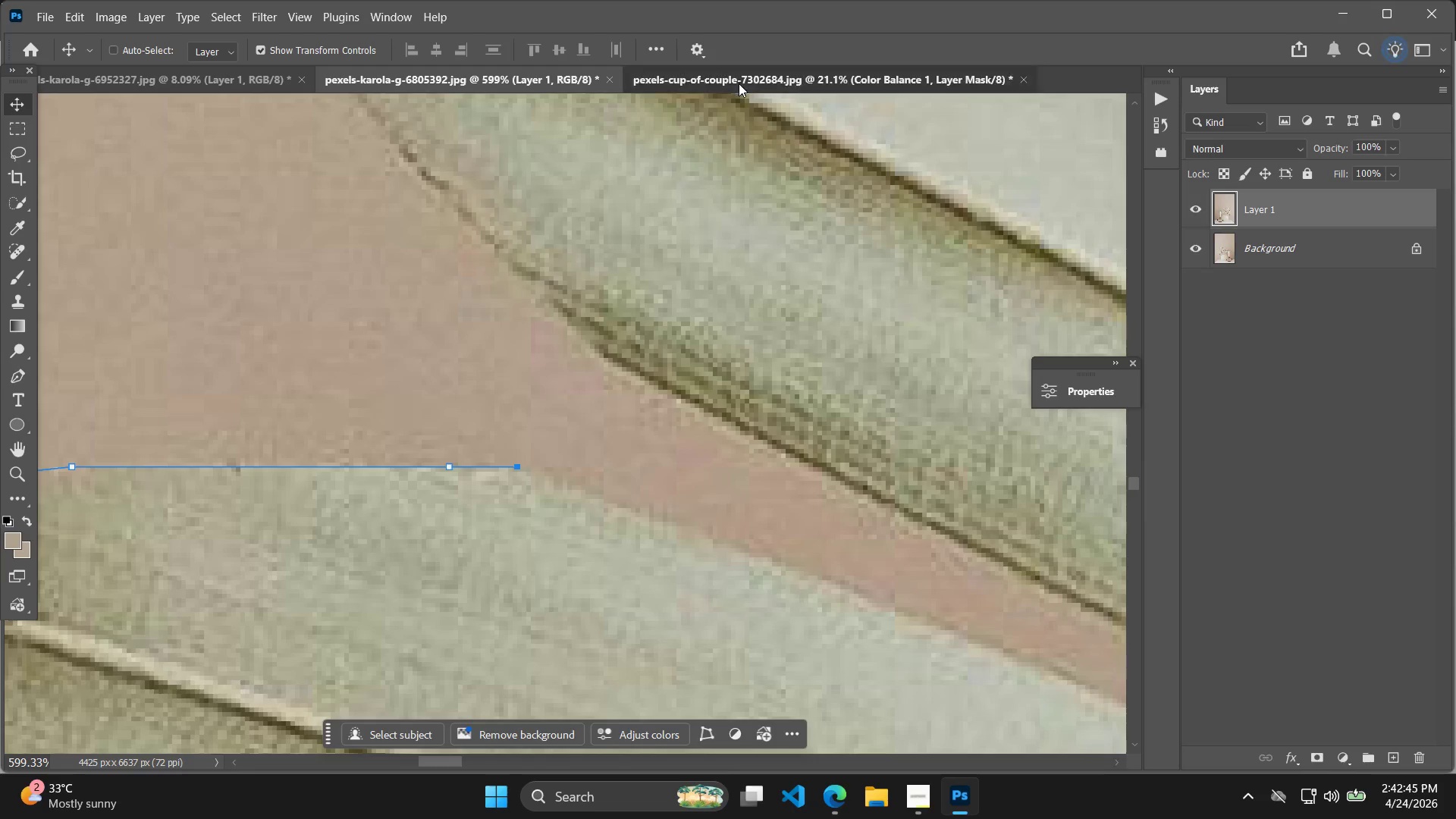 
left_click([739, 84])
 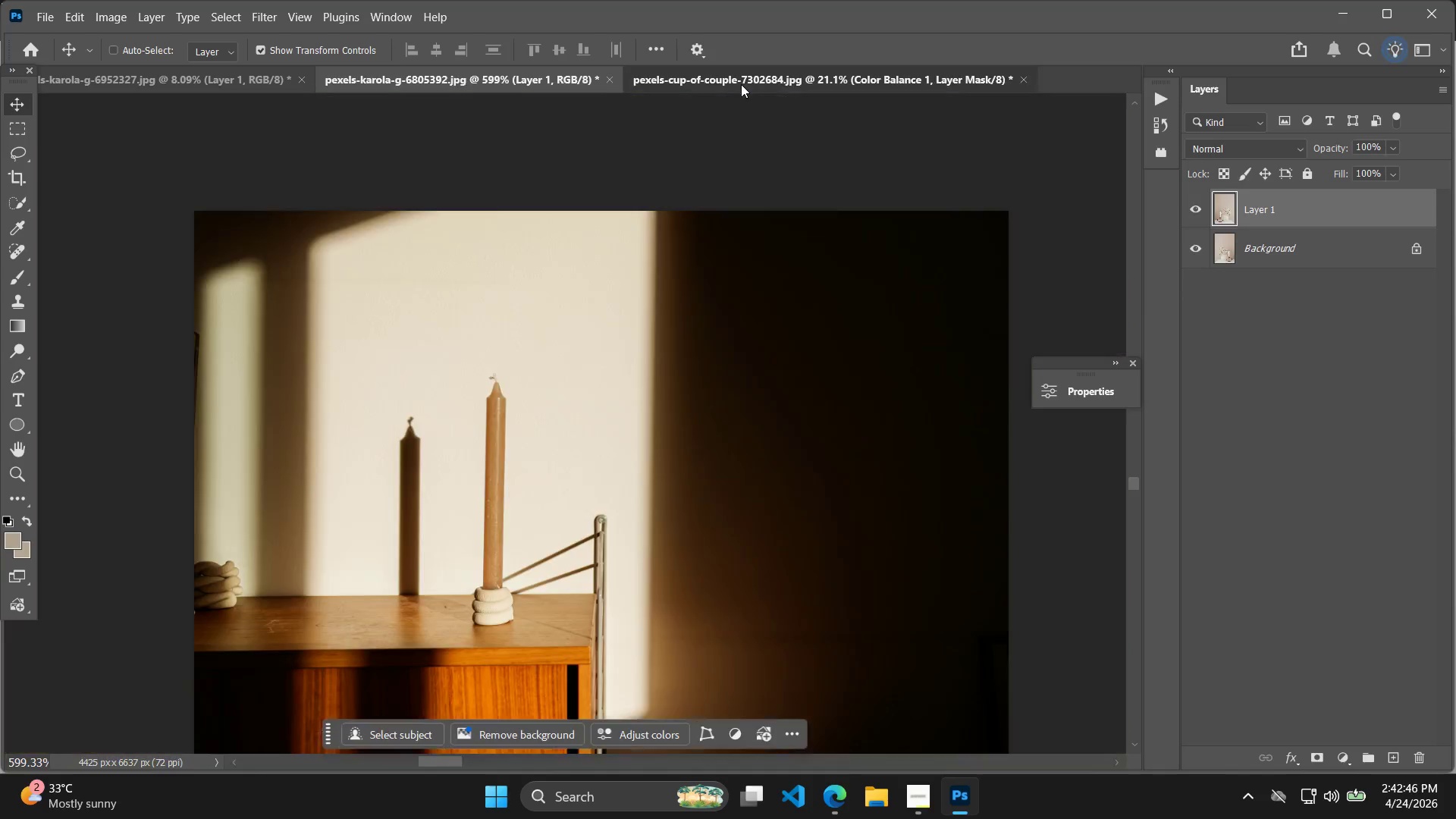 
key(Alt+AltLeft)
 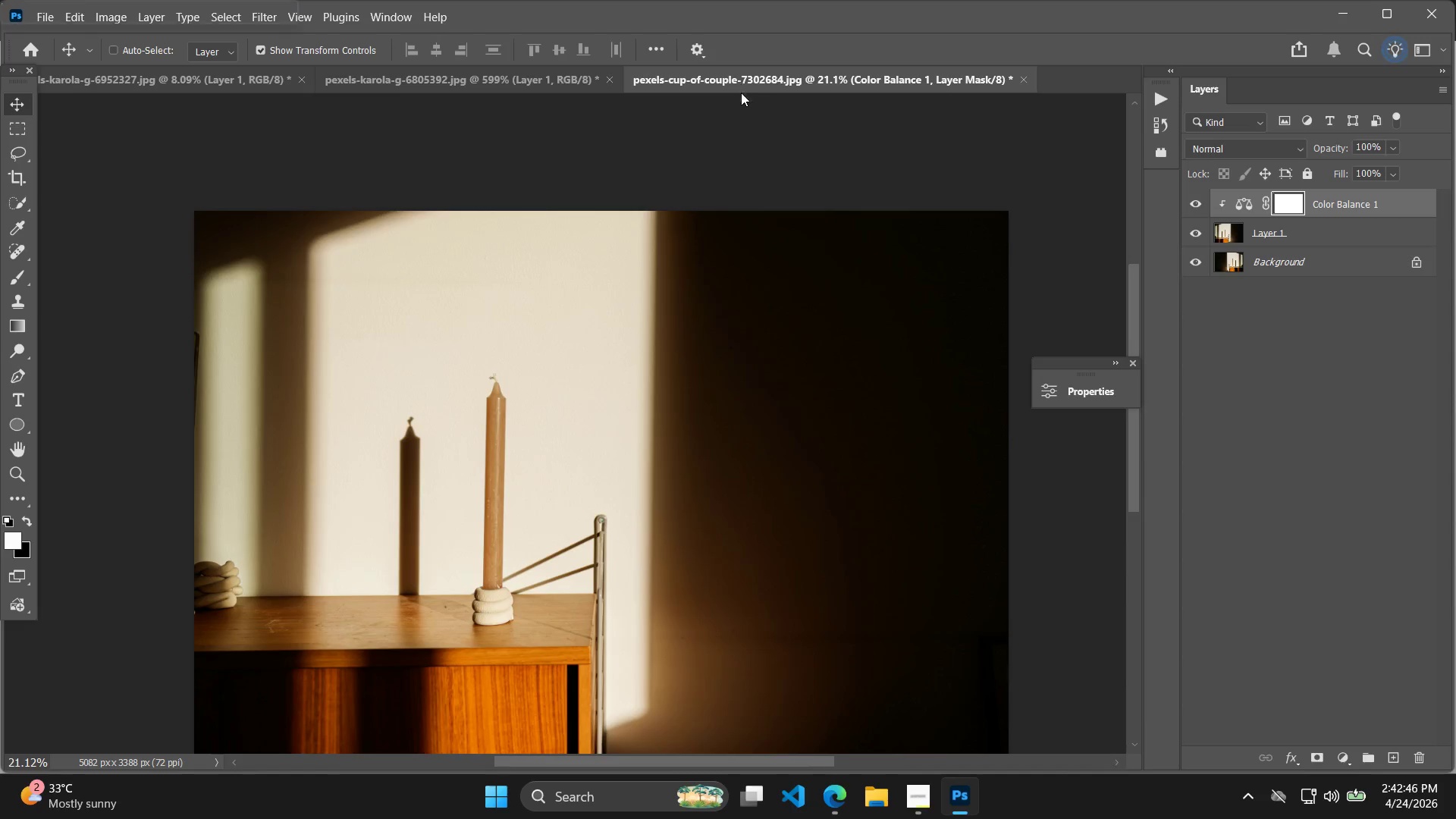 
hold_key(key=Space, duration=0.33)
 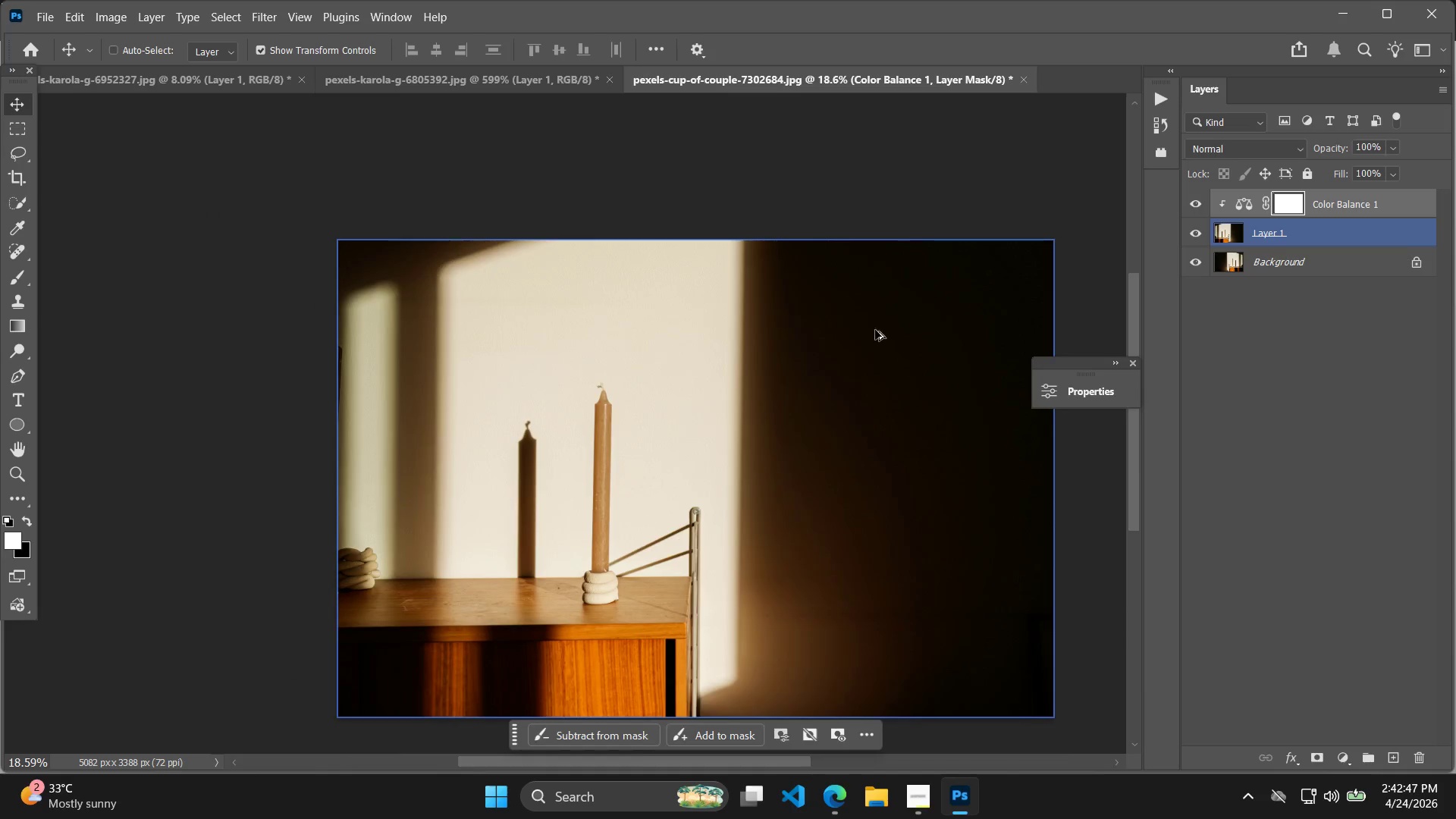 
left_click_drag(start_coordinate=[707, 328], to_coordinate=[879, 291])
 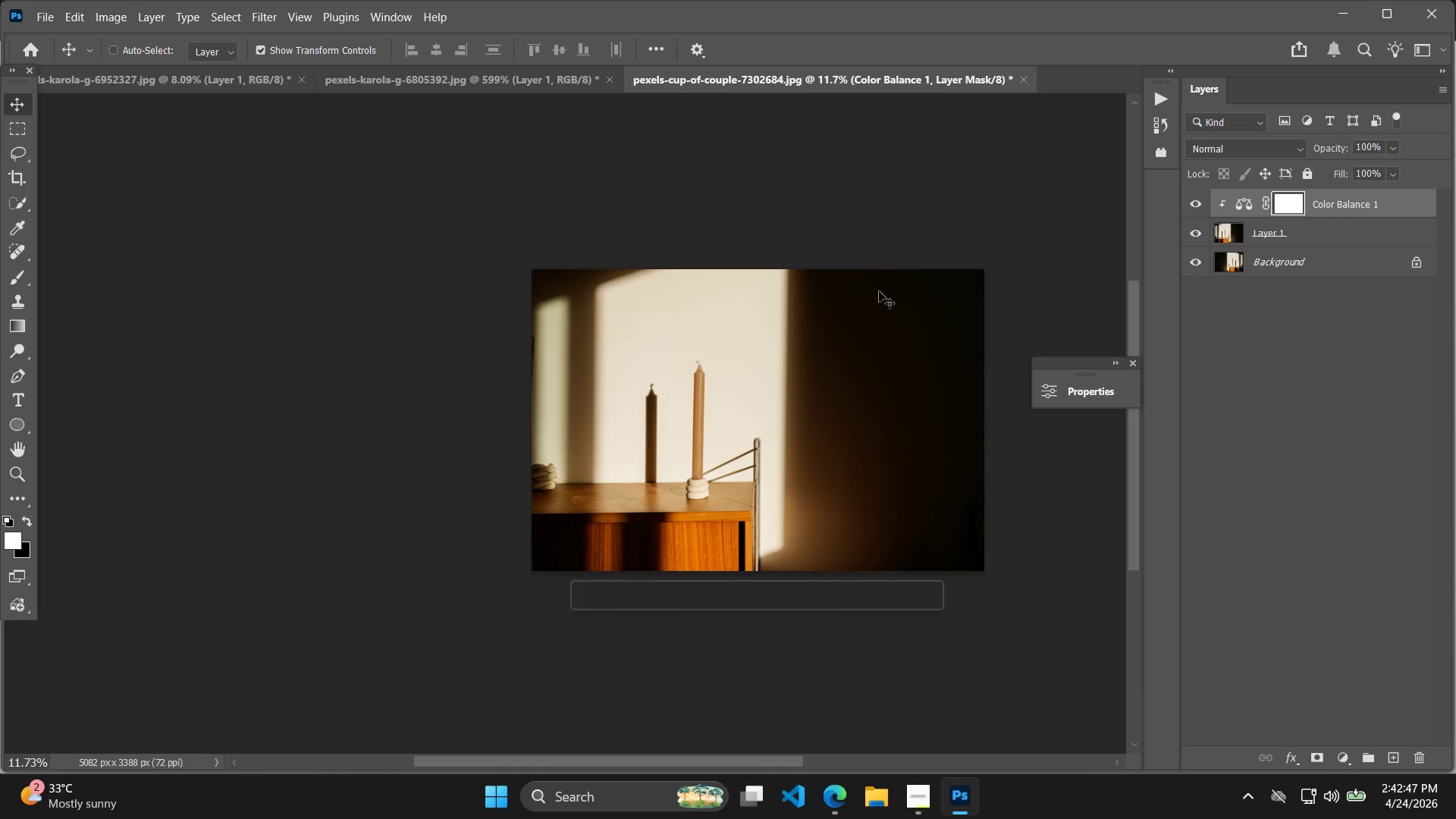 
scroll: coordinate [755, 233], scroll_direction: down, amount: 7.0
 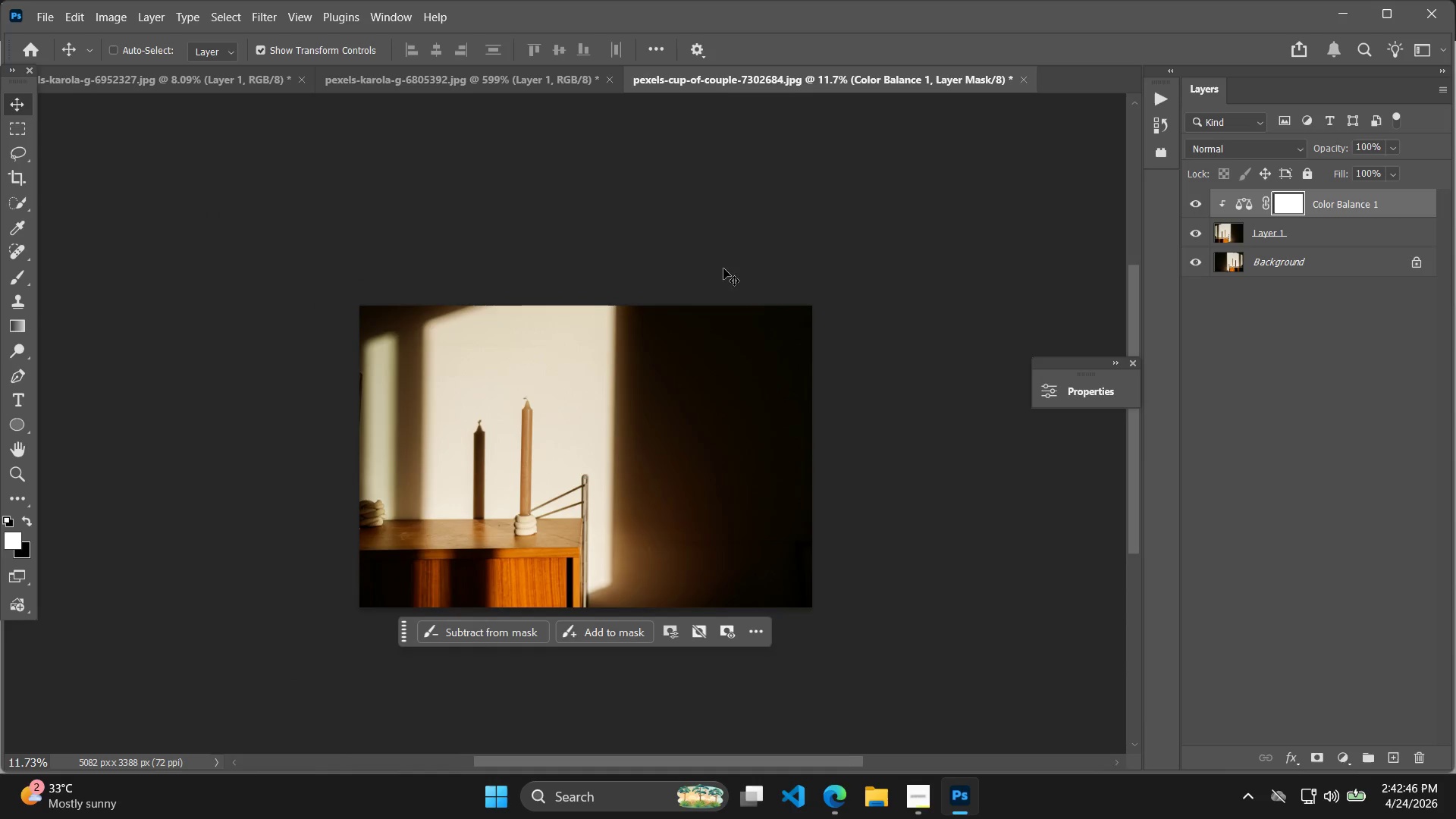 
hold_key(key=AltLeft, duration=0.45)
scroll: coordinate [883, 331], scroll_direction: up, amount: 7.0
 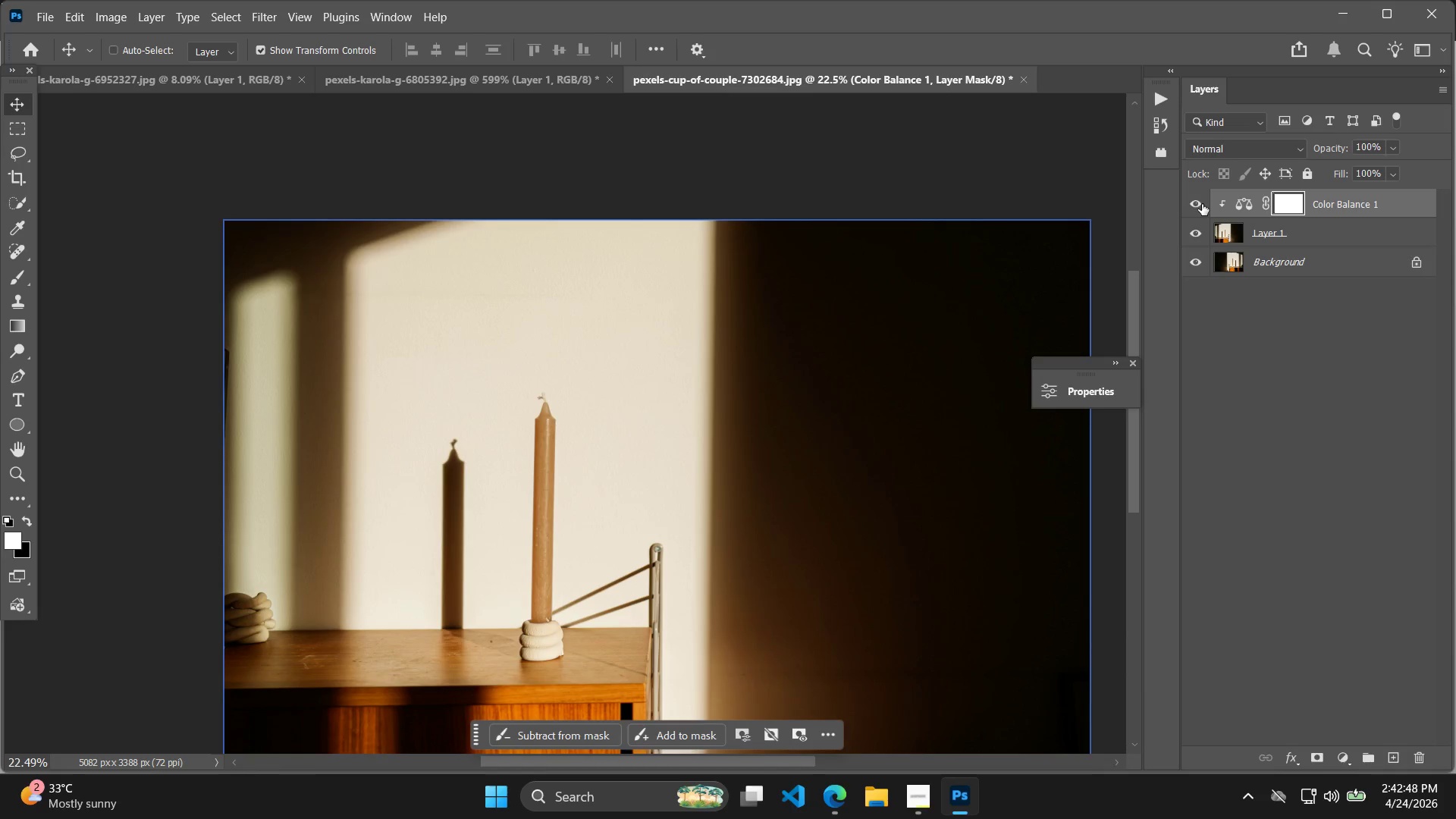 
double_click([1202, 204])
 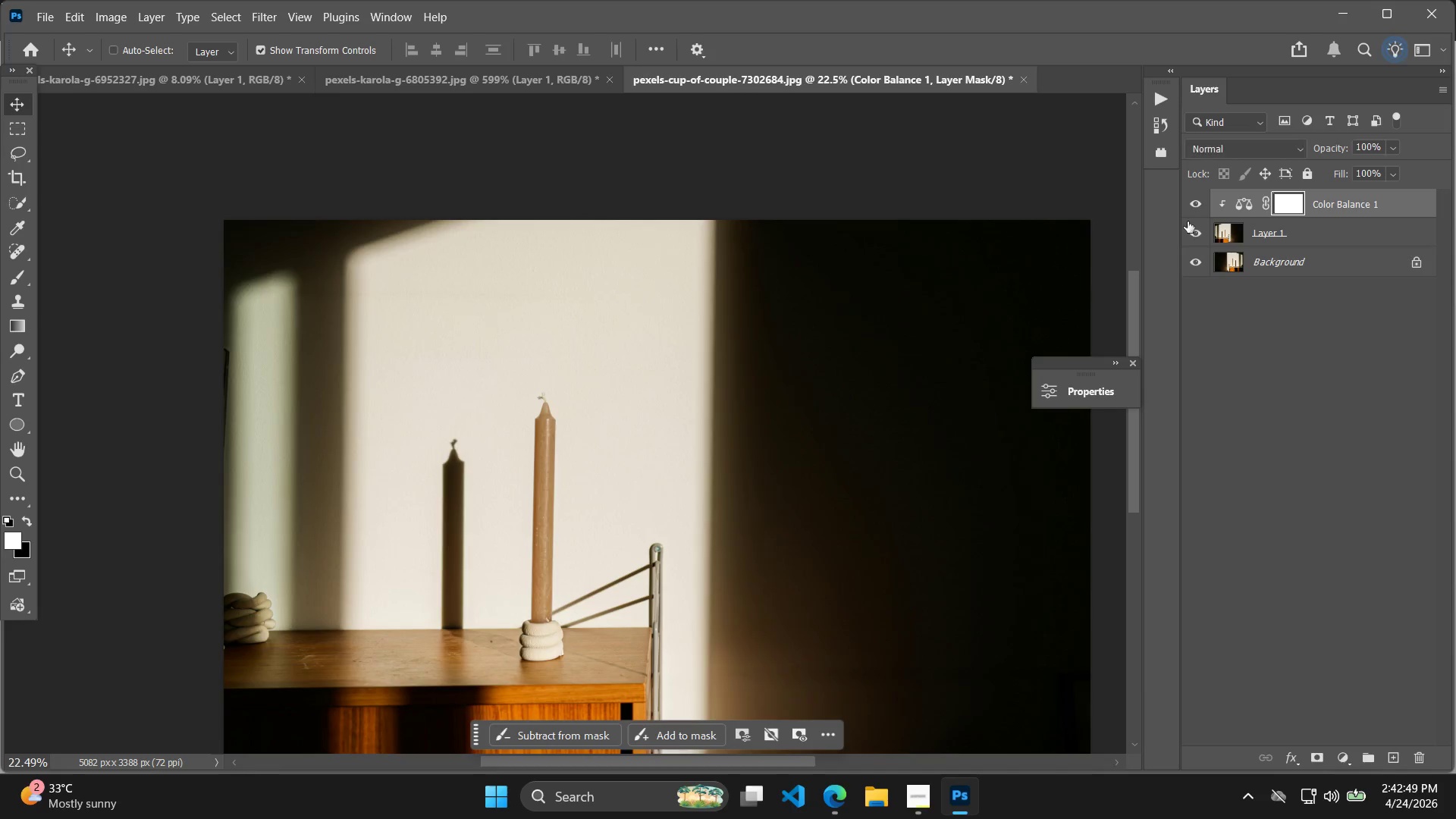 
hold_key(key=Space, duration=0.58)
 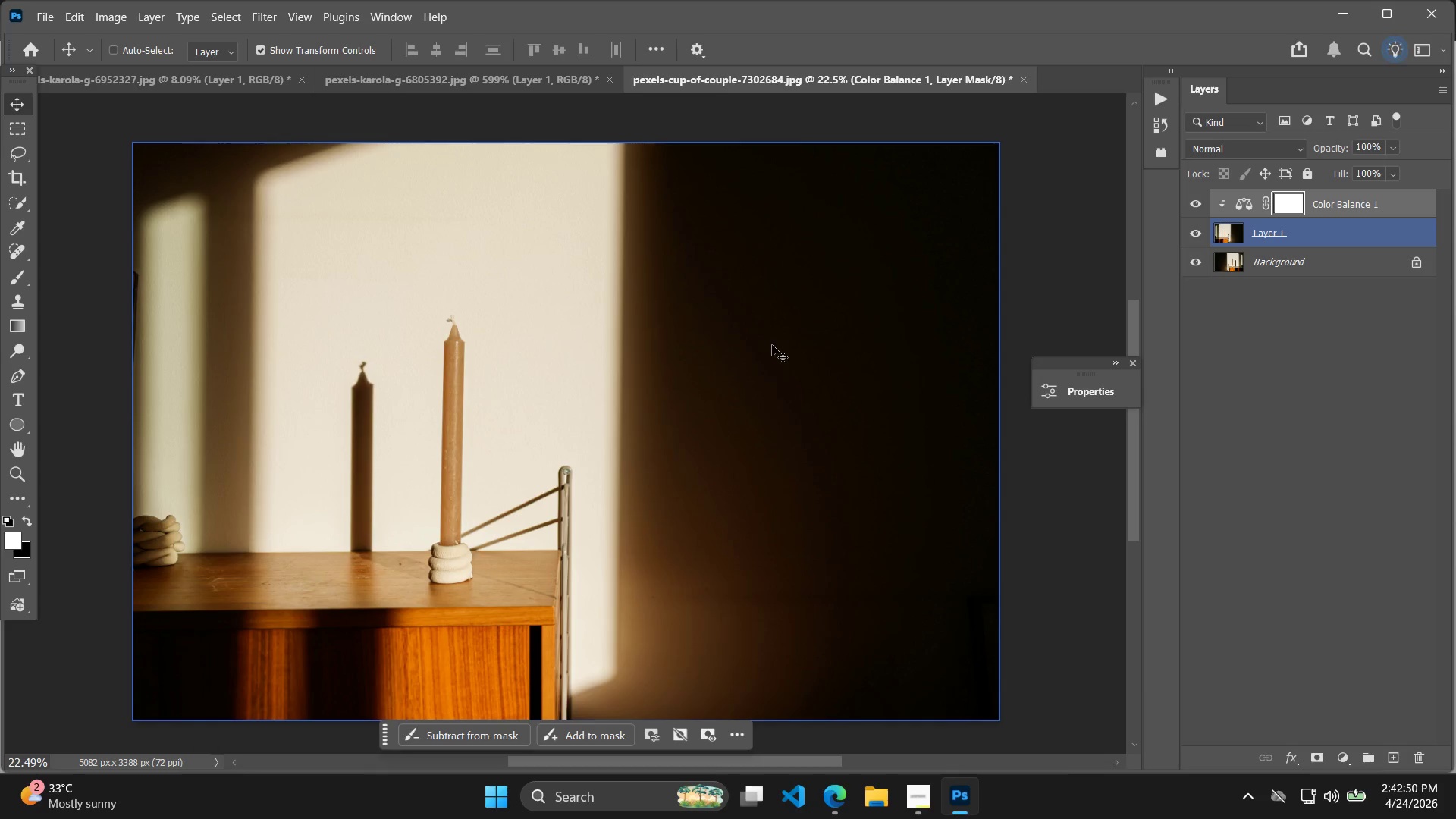 
left_click_drag(start_coordinate=[857, 417], to_coordinate=[766, 340])
 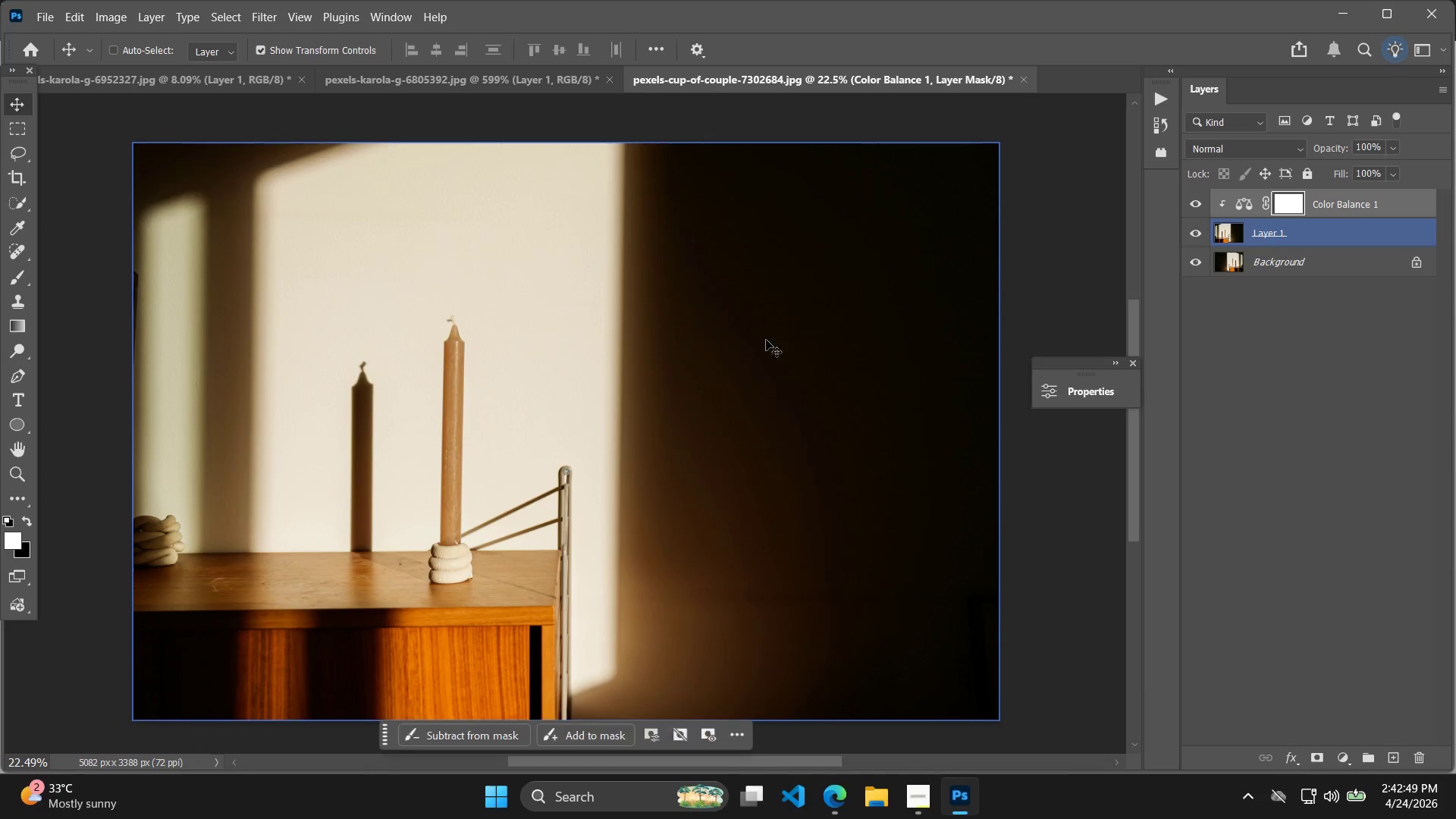 